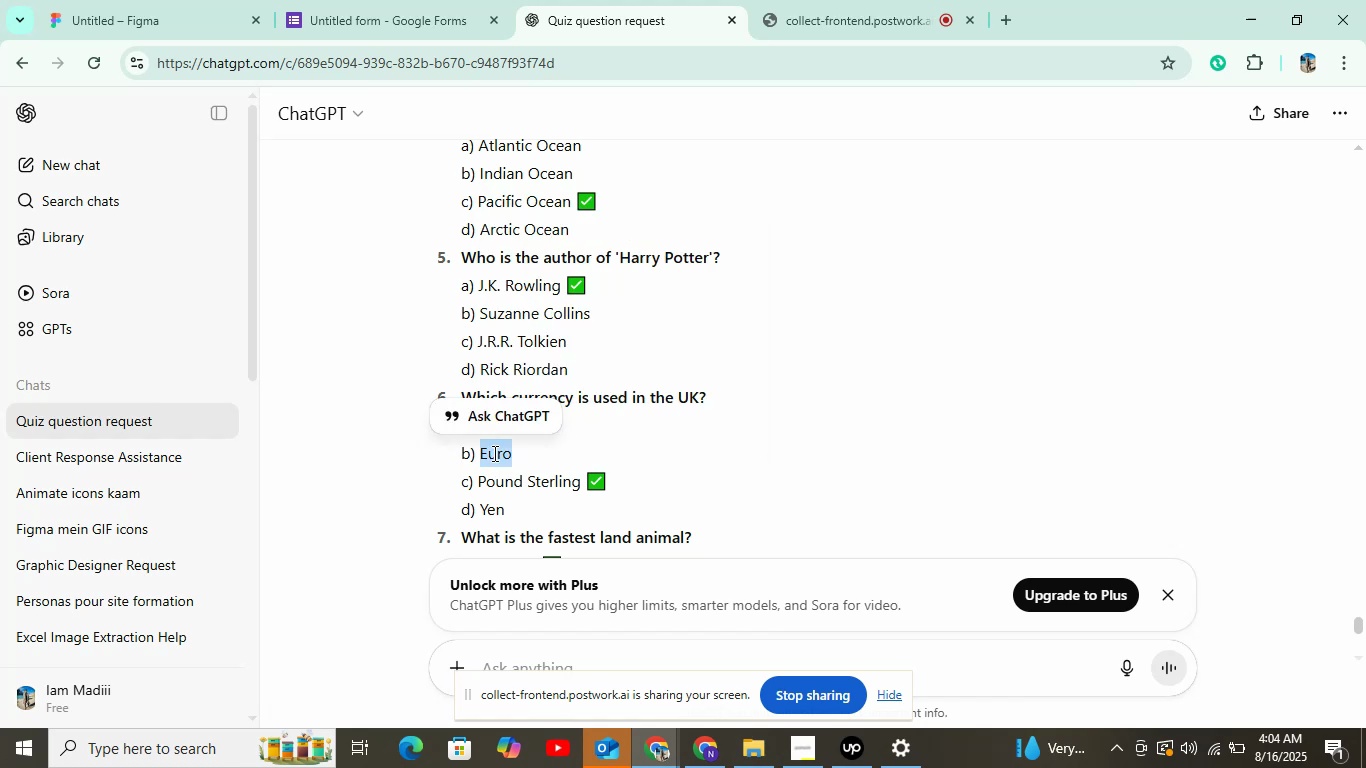 
key(Control+C)
 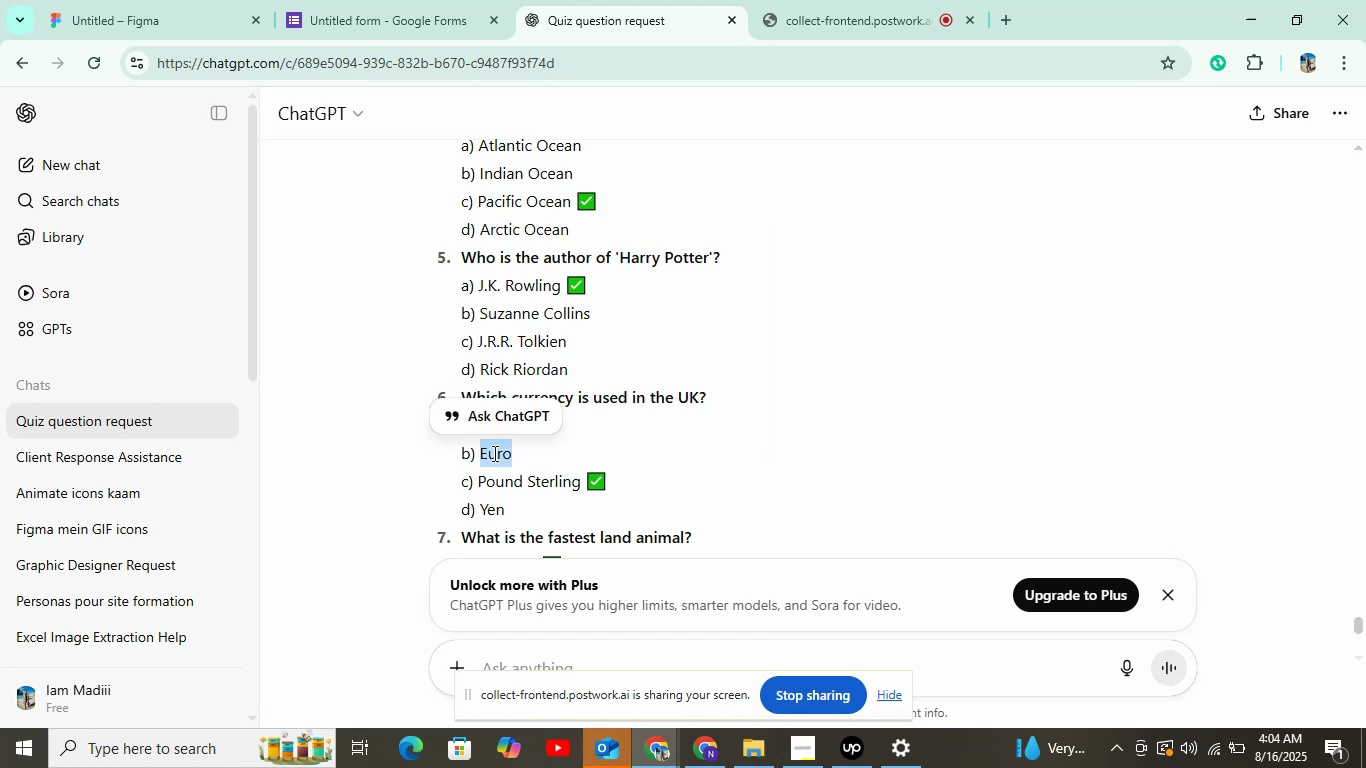 
left_click([422, 0])
 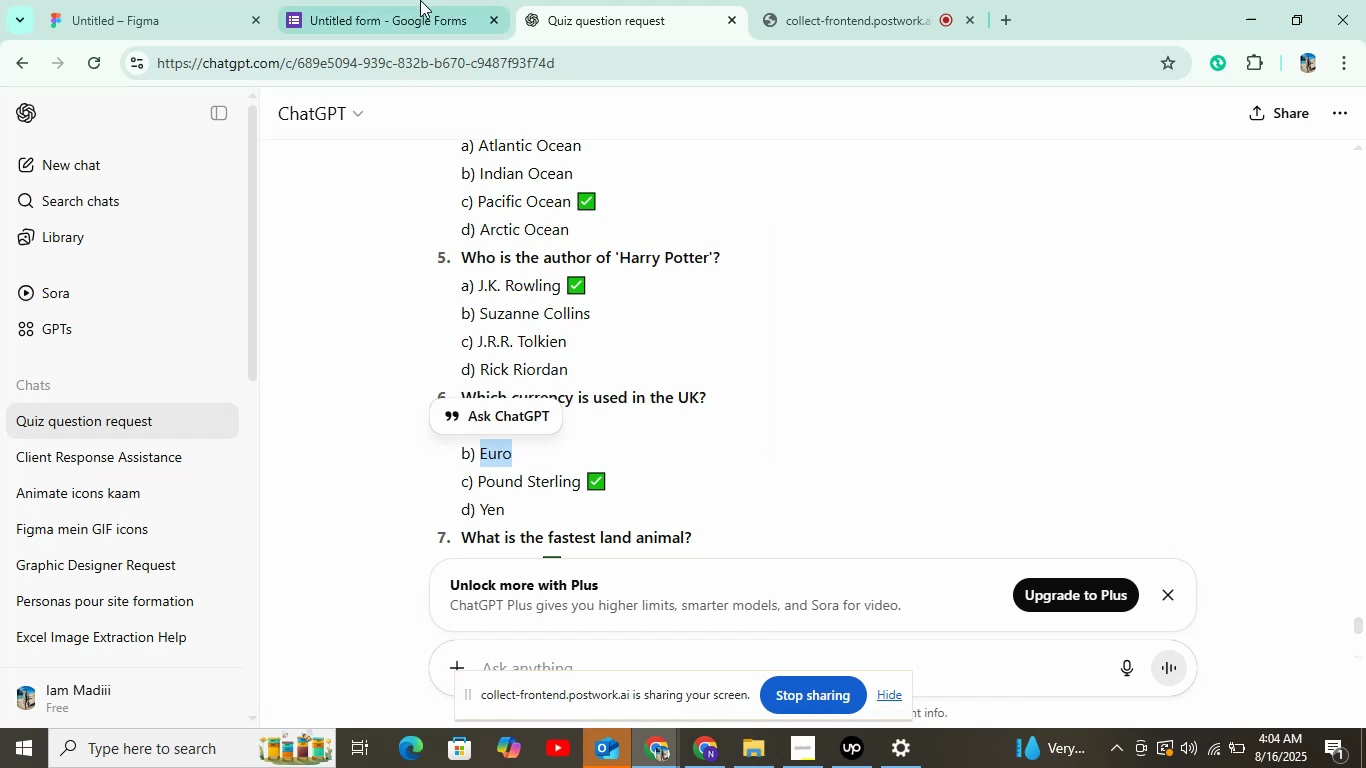 
key(Control+V)
 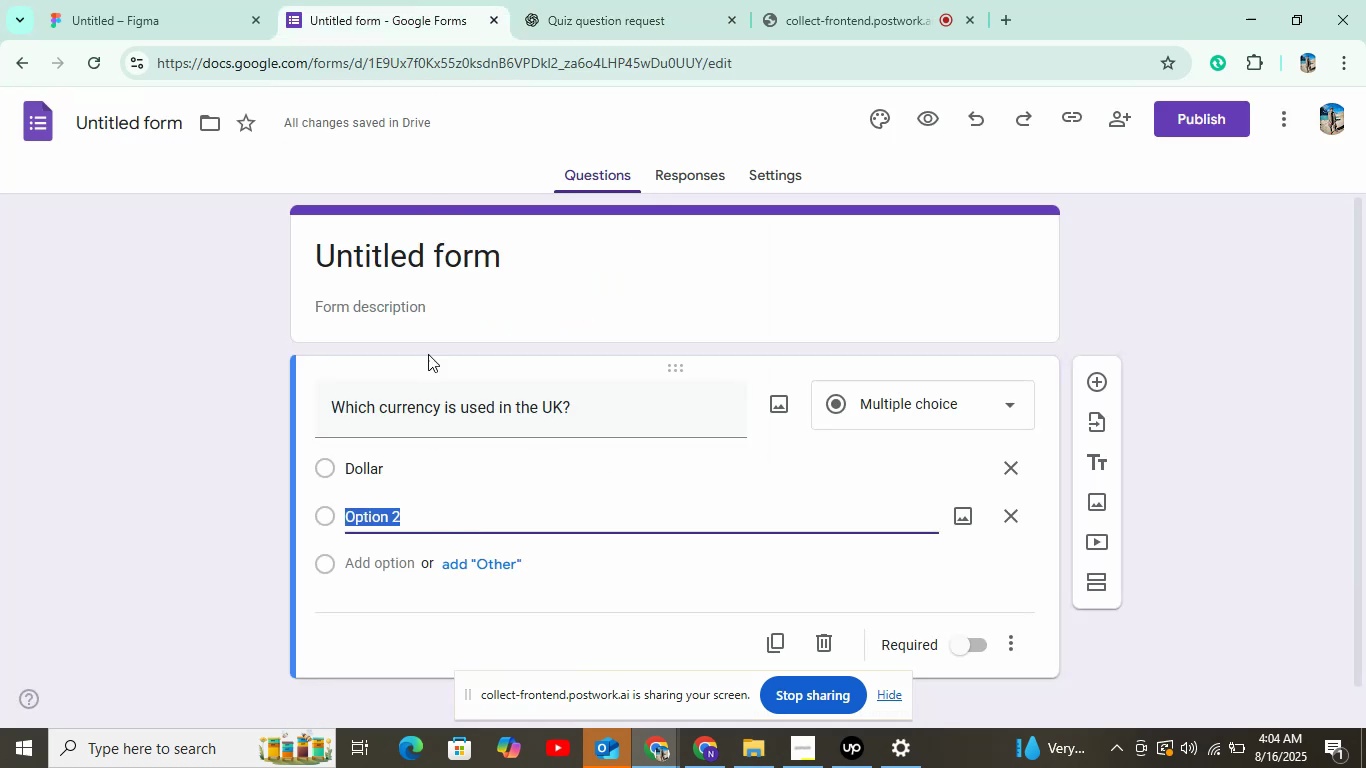 
left_click([380, 559])
 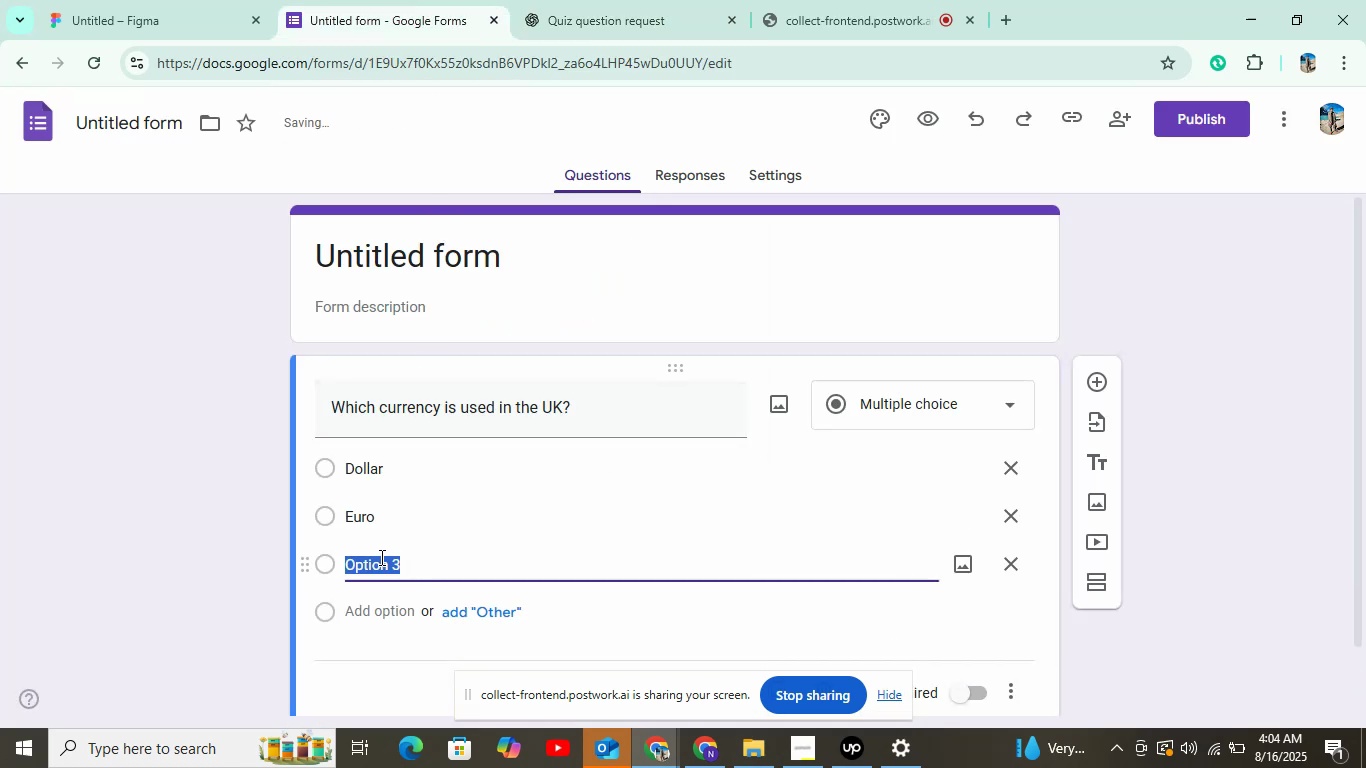 
left_click([567, 0])
 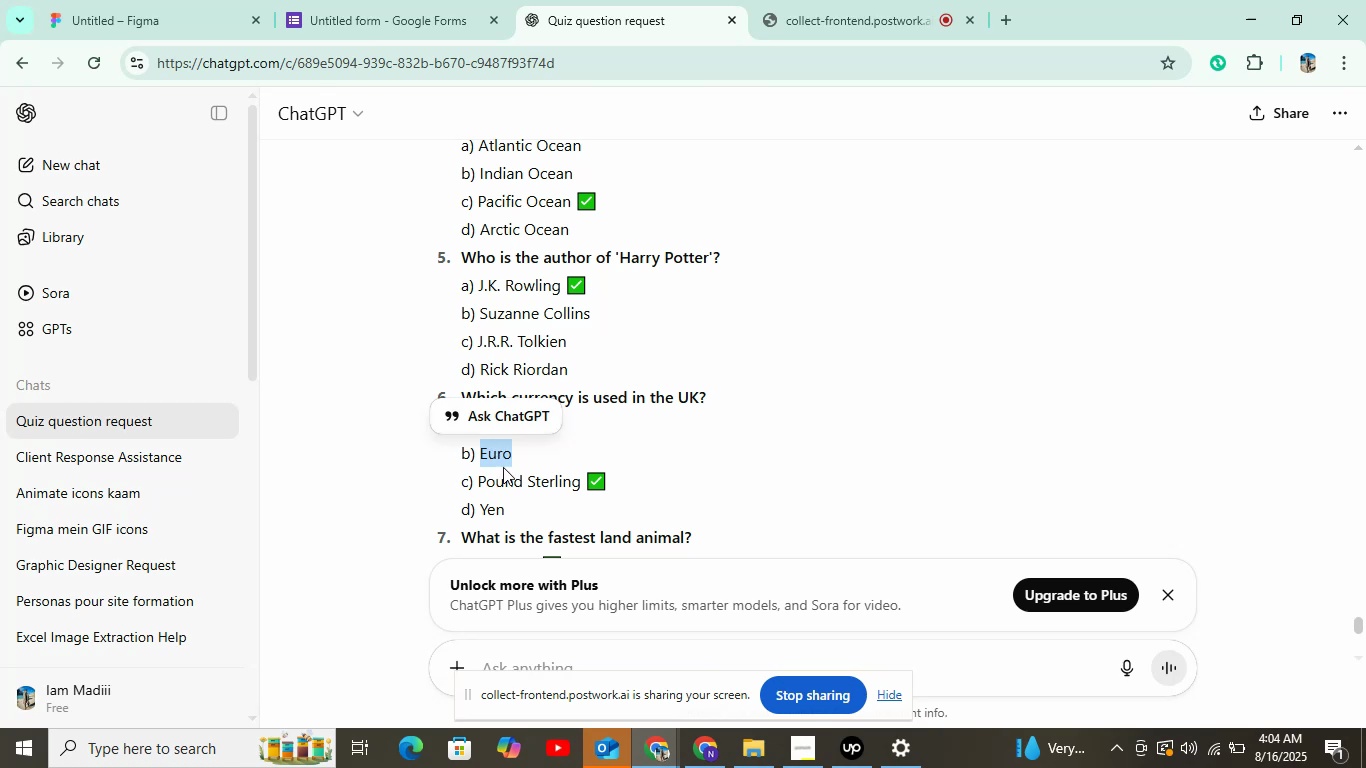 
left_click_drag(start_coordinate=[476, 479], to_coordinate=[580, 479])
 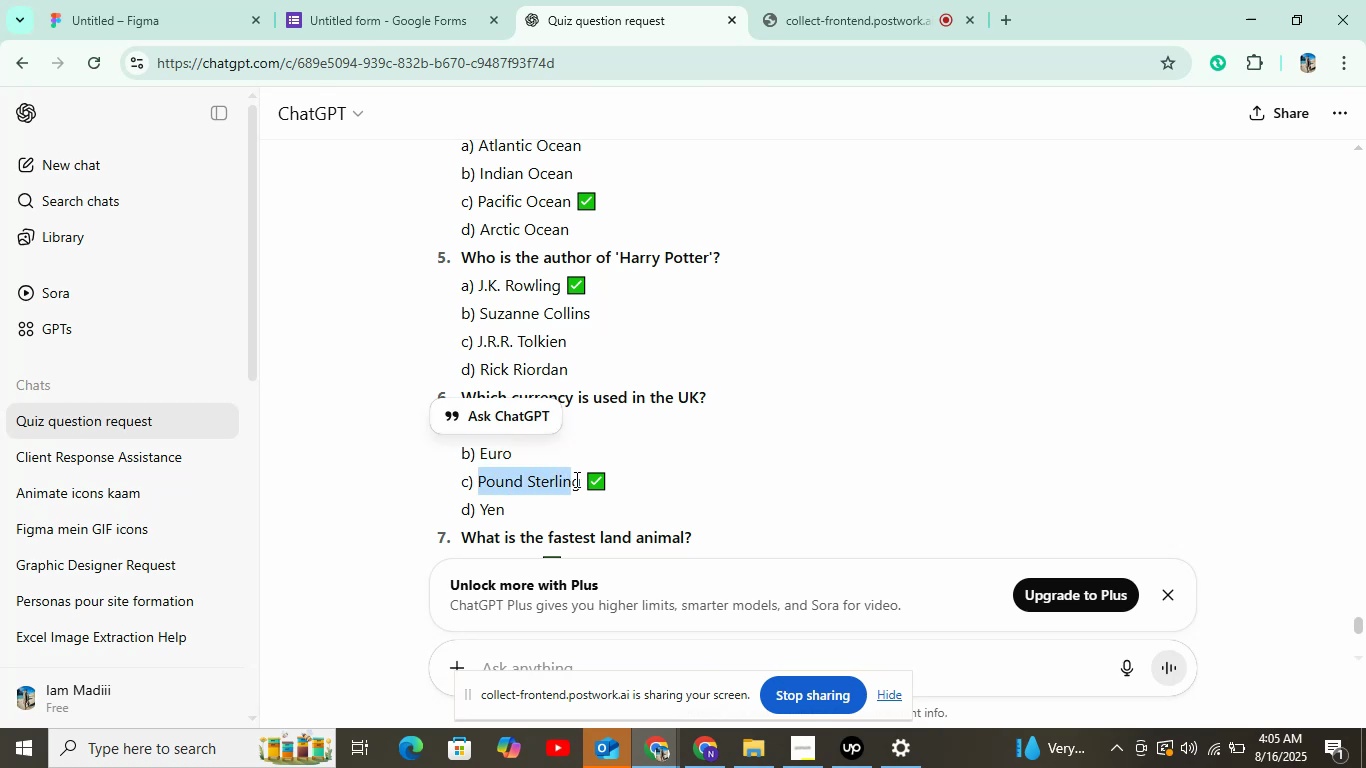 
key(Control+C)
 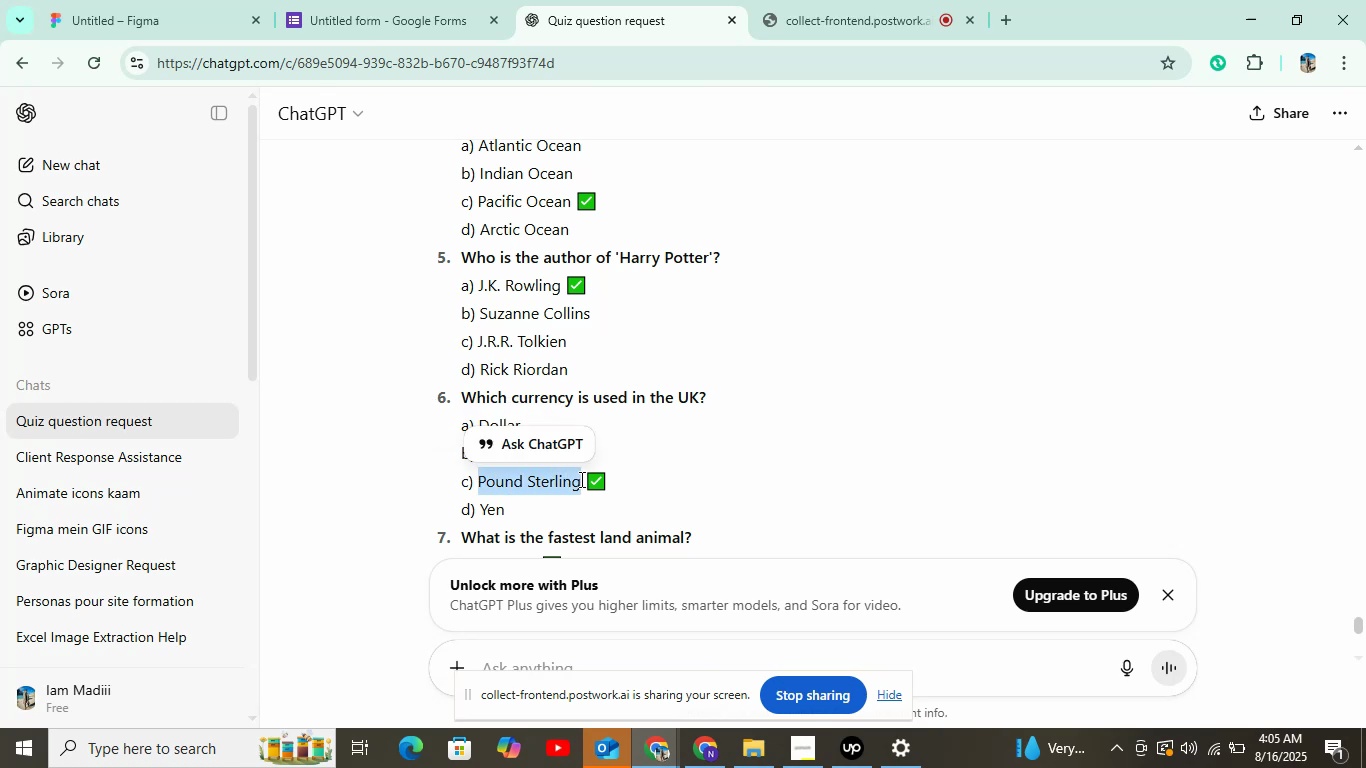 
key(Control+C)
 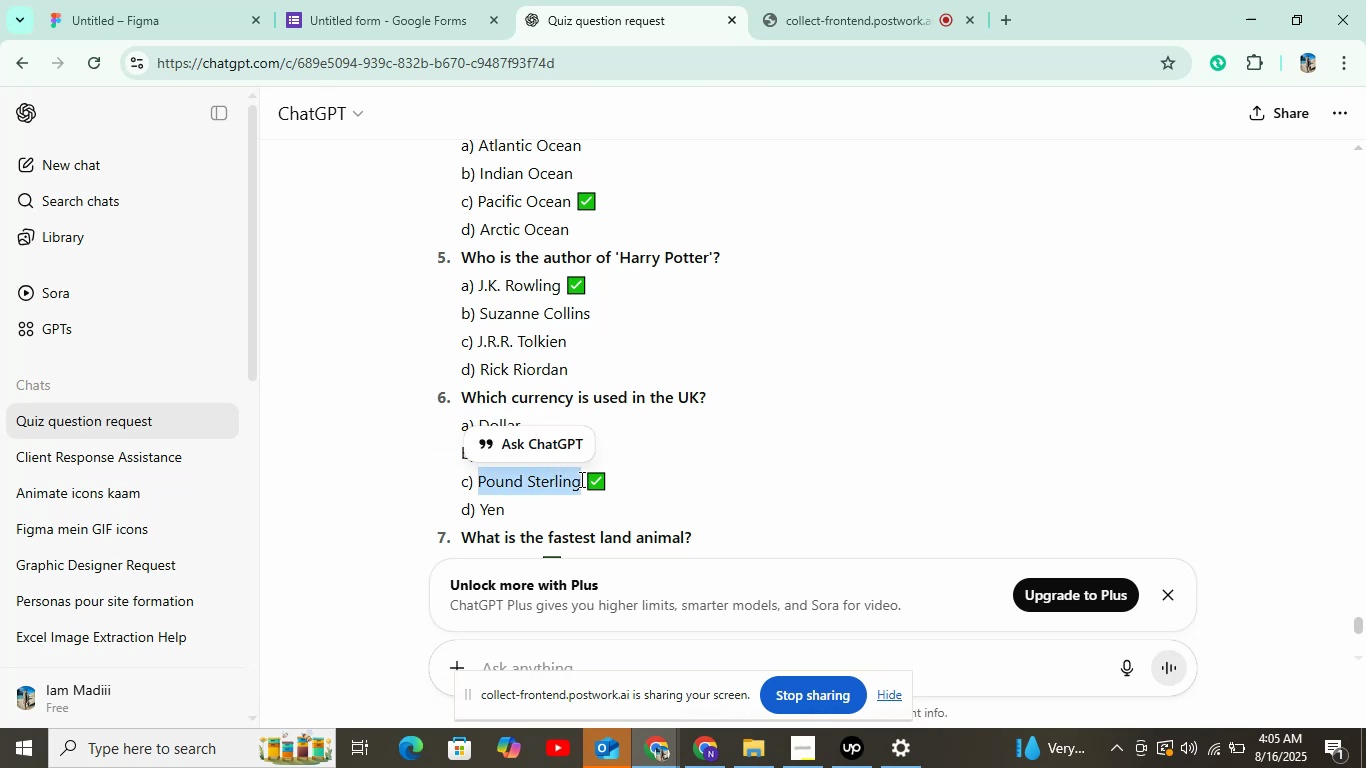 
key(Control+C)
 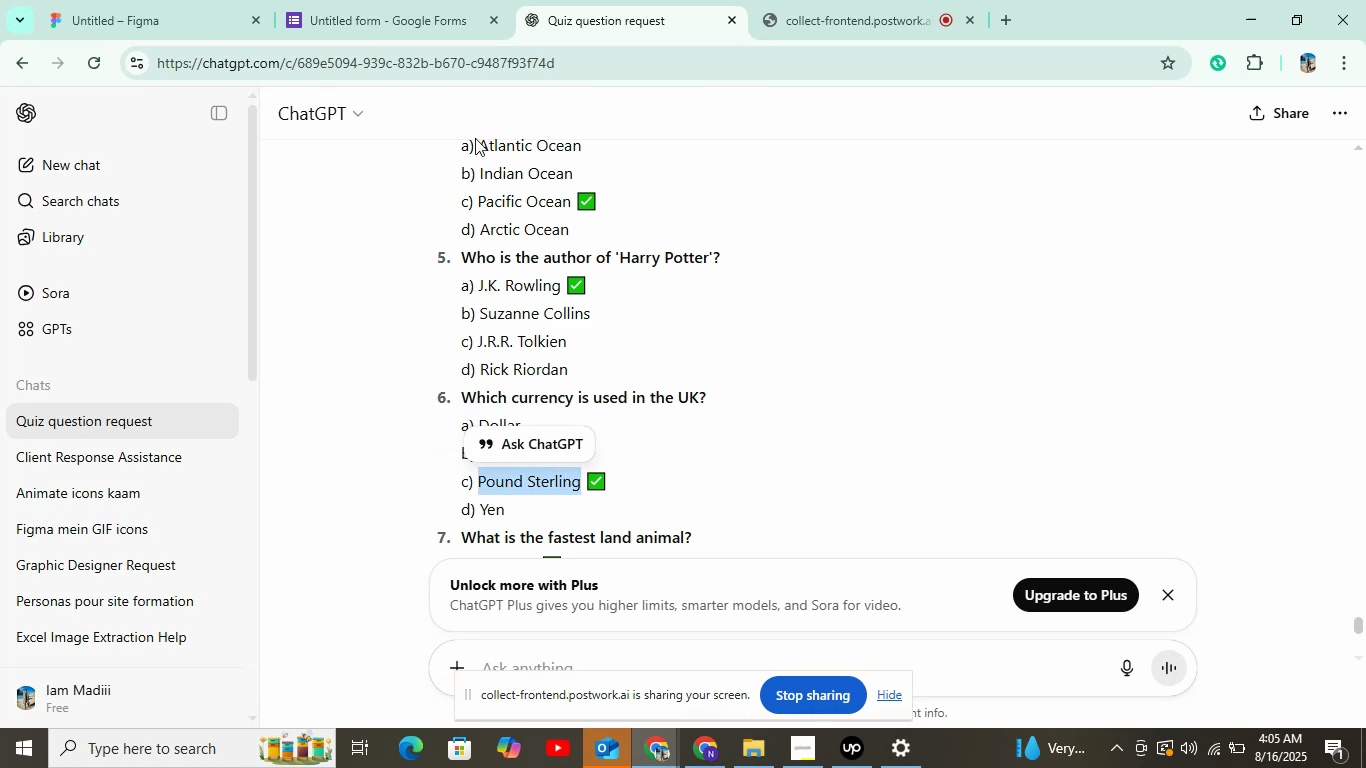 
left_click([456, 2])
 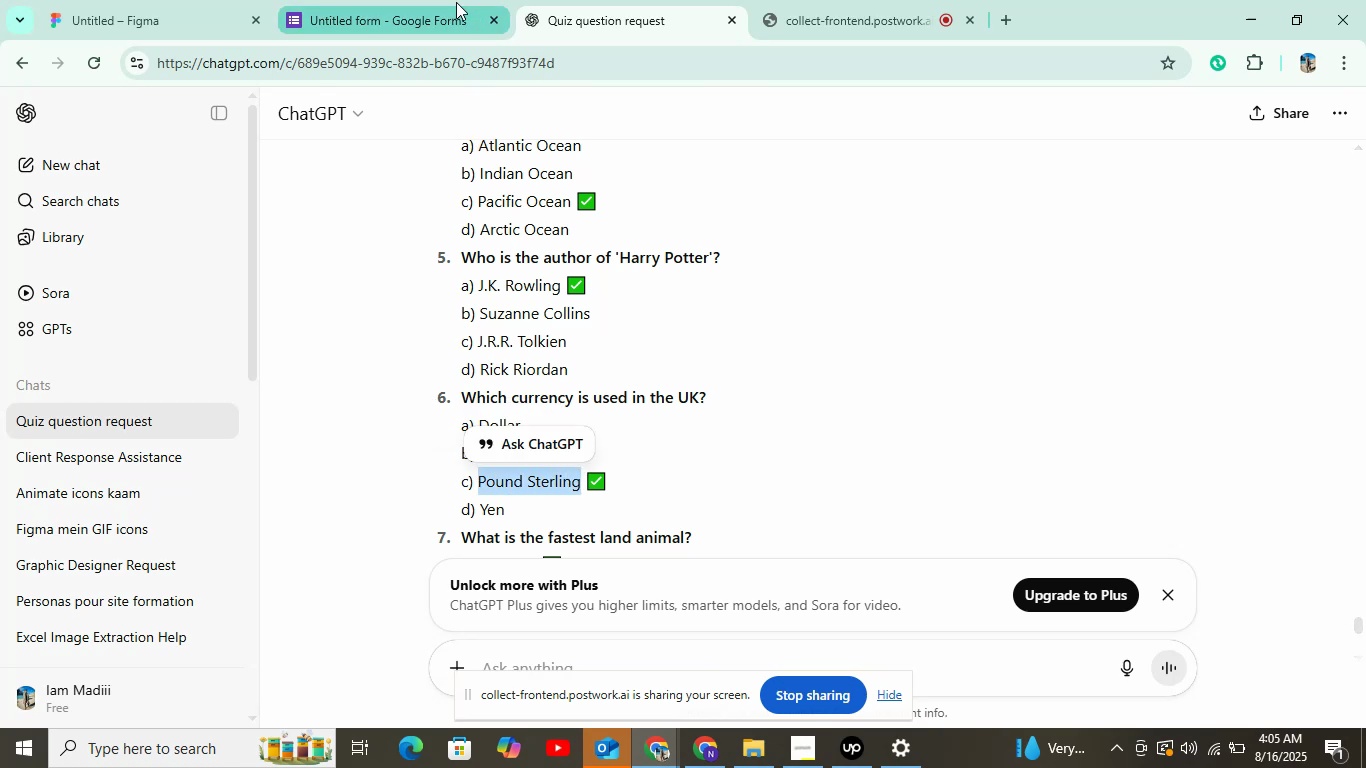 
key(Control+V)
 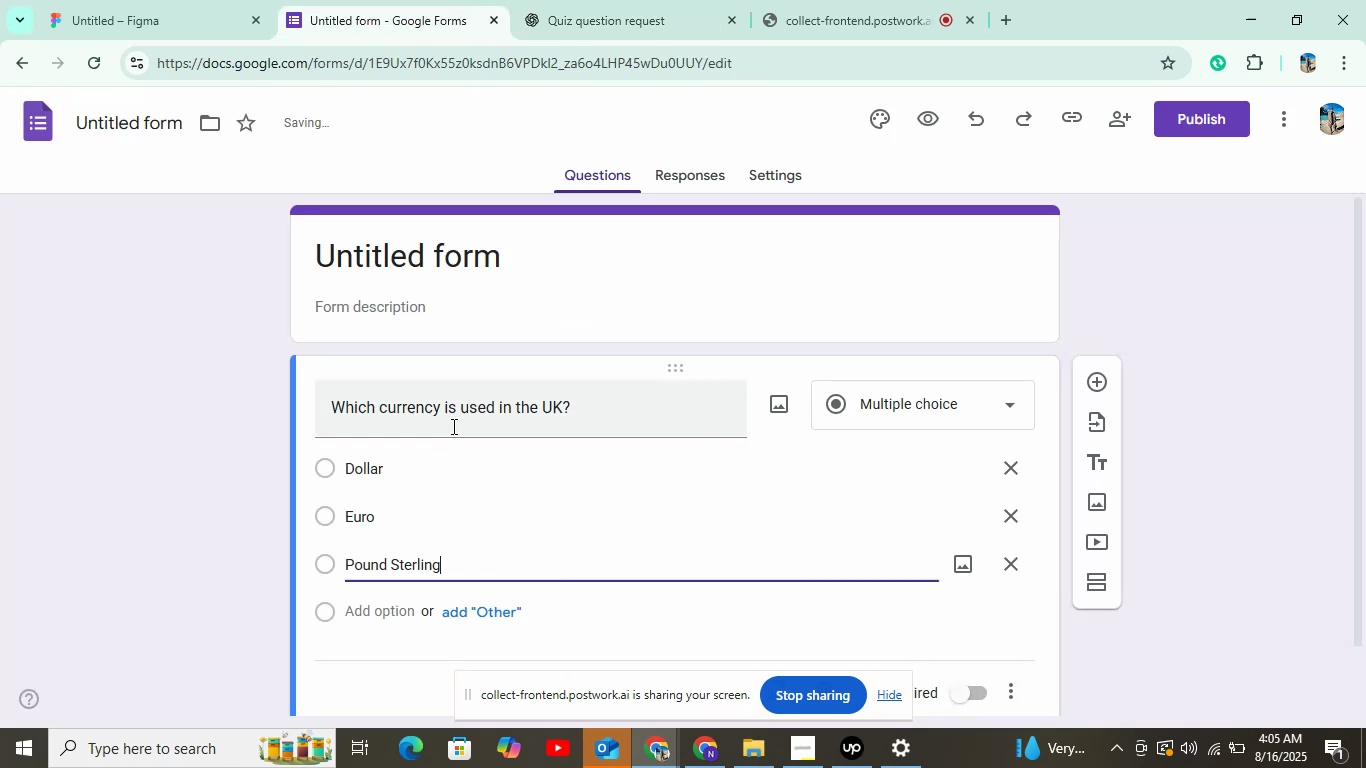 
left_click([405, 608])
 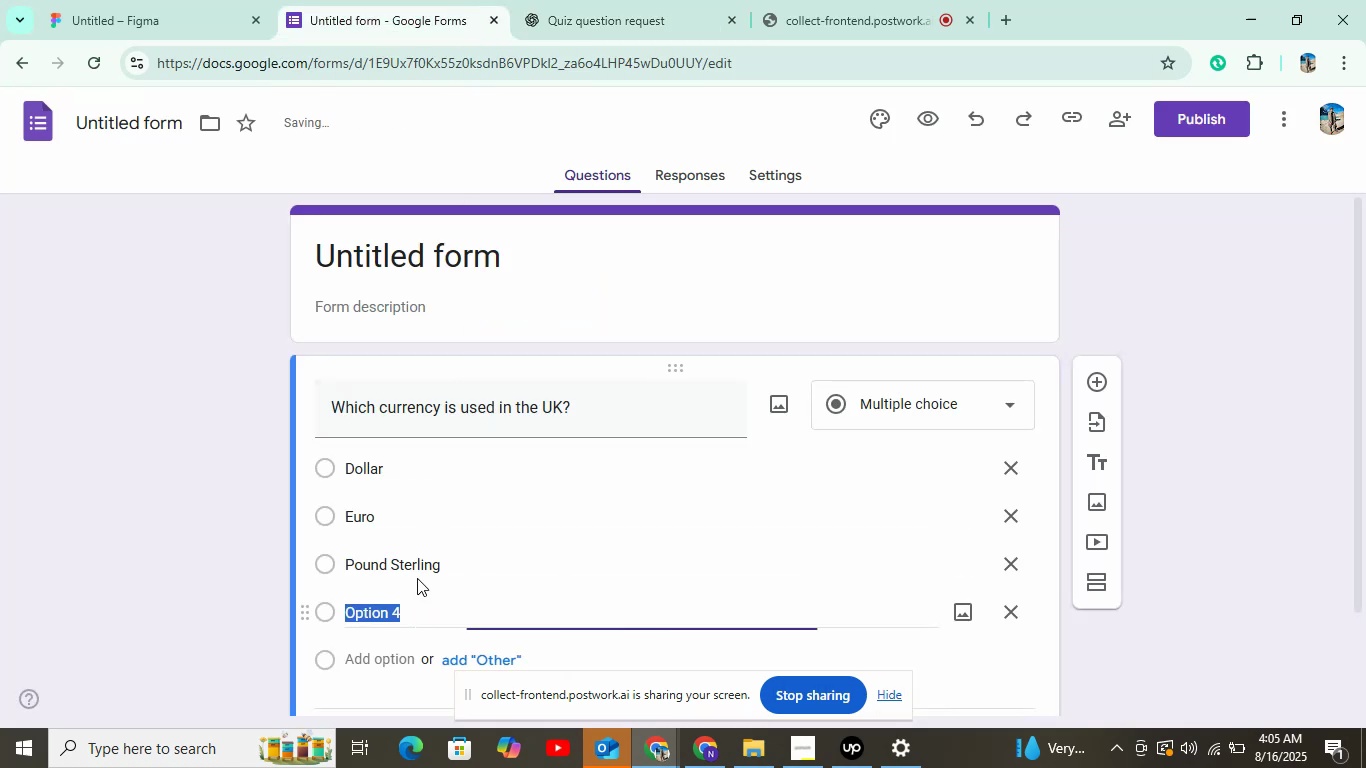 
left_click([560, 13])
 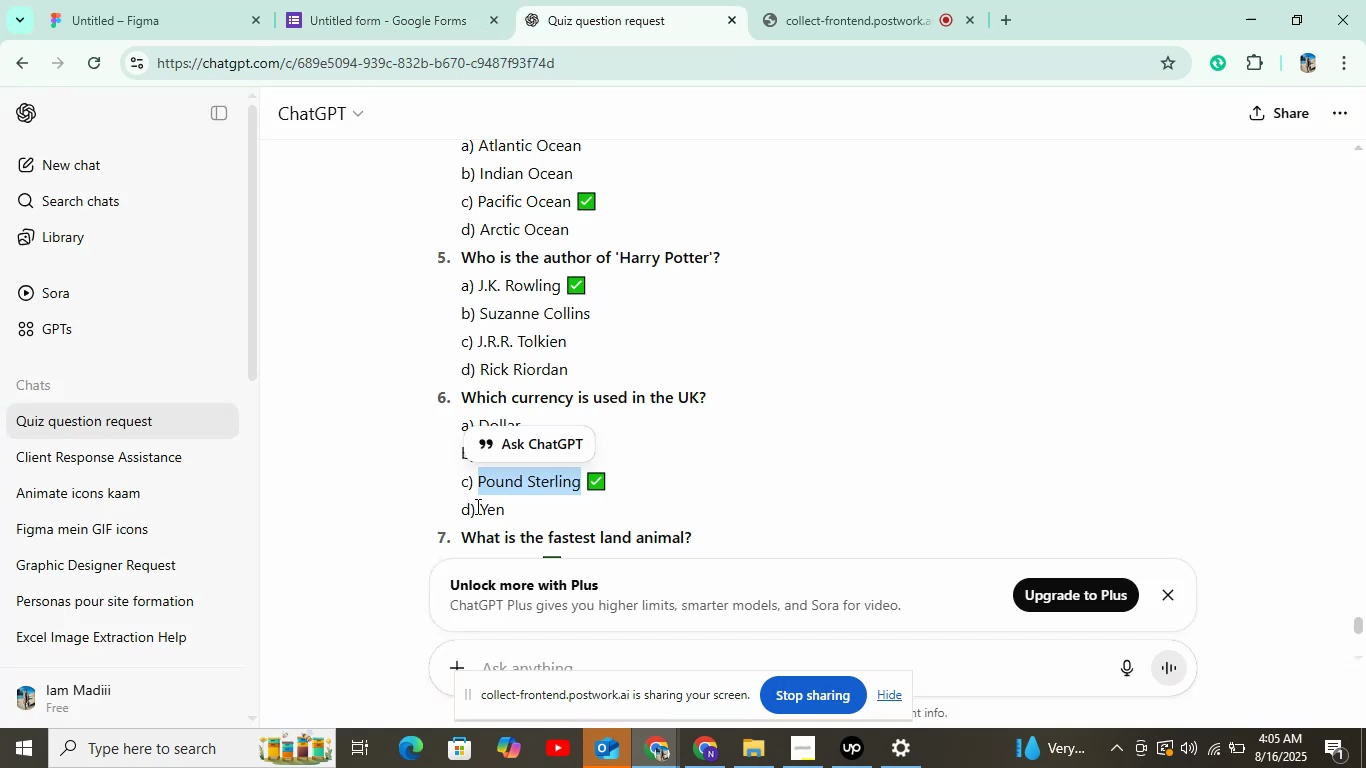 
double_click([489, 506])
 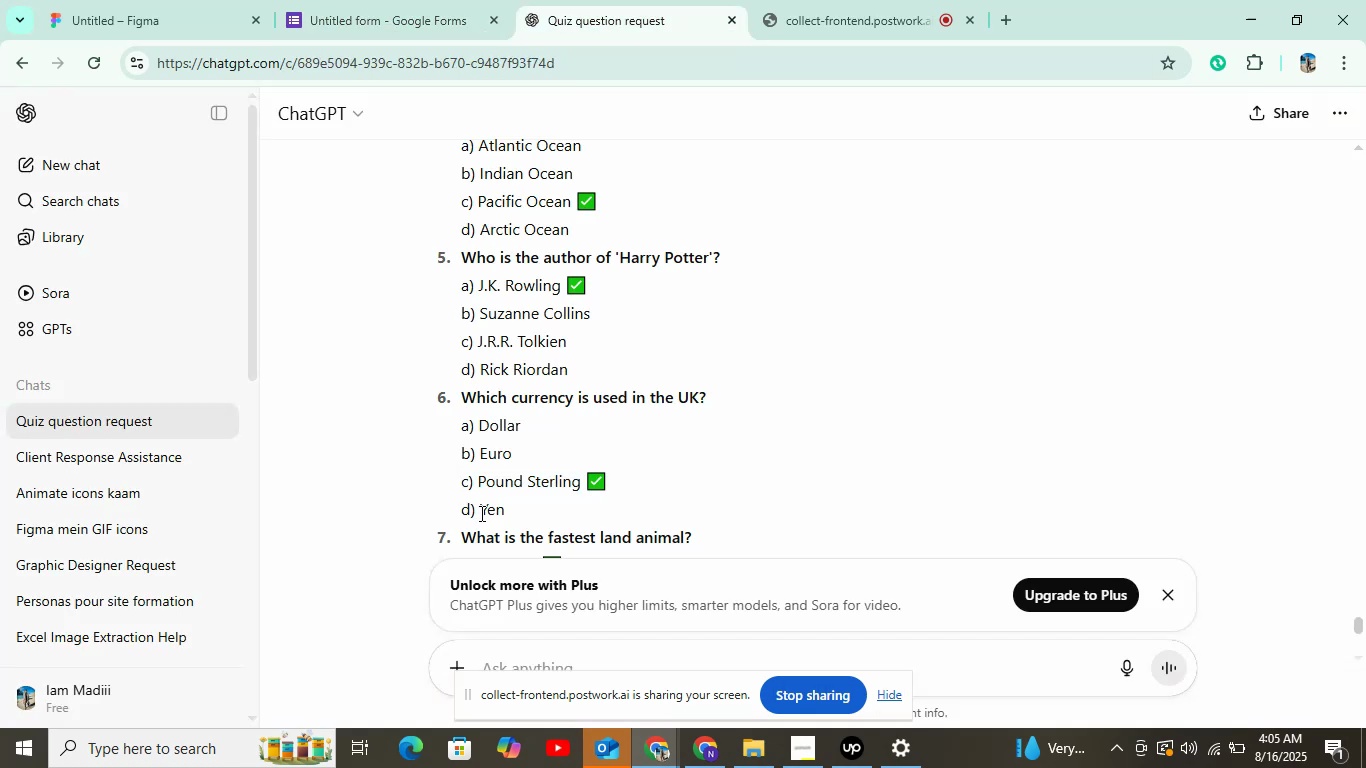 
triple_click([489, 506])
 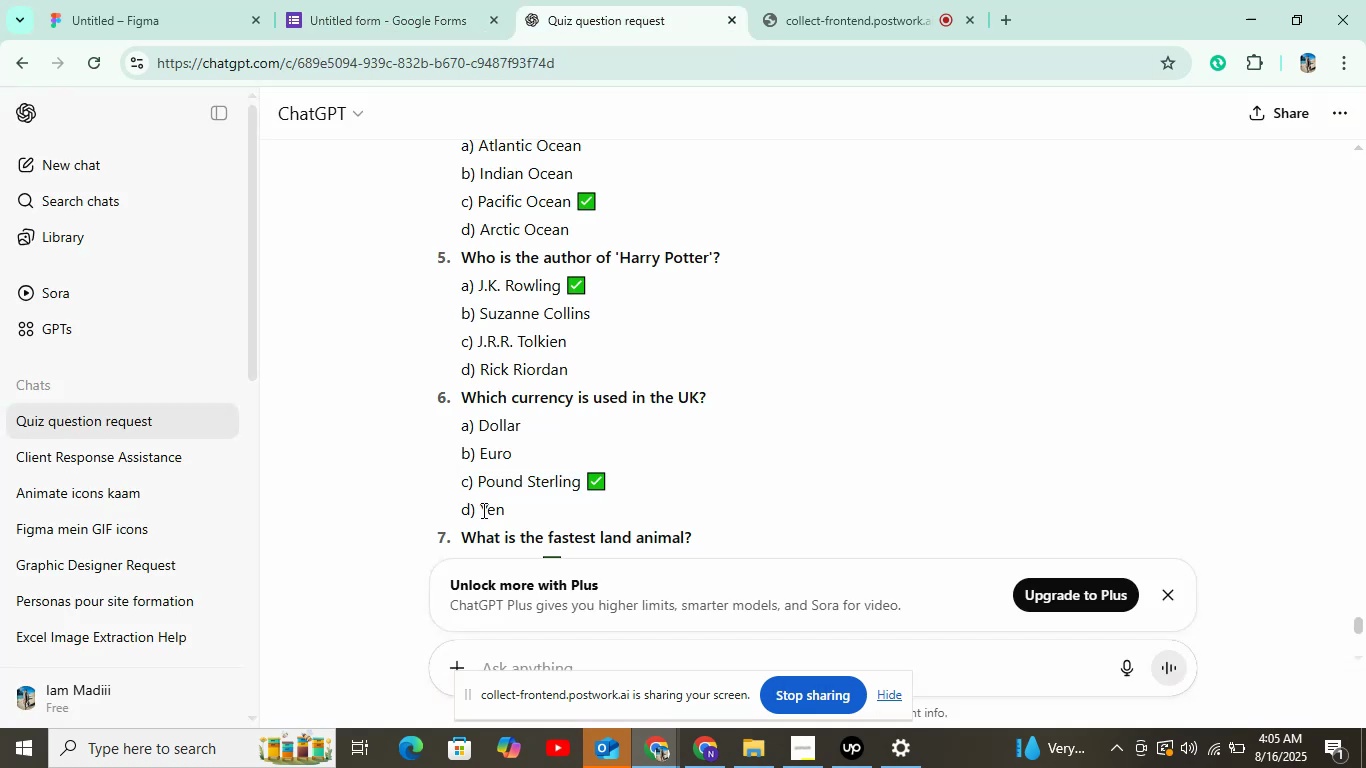 
key(Control+C)
 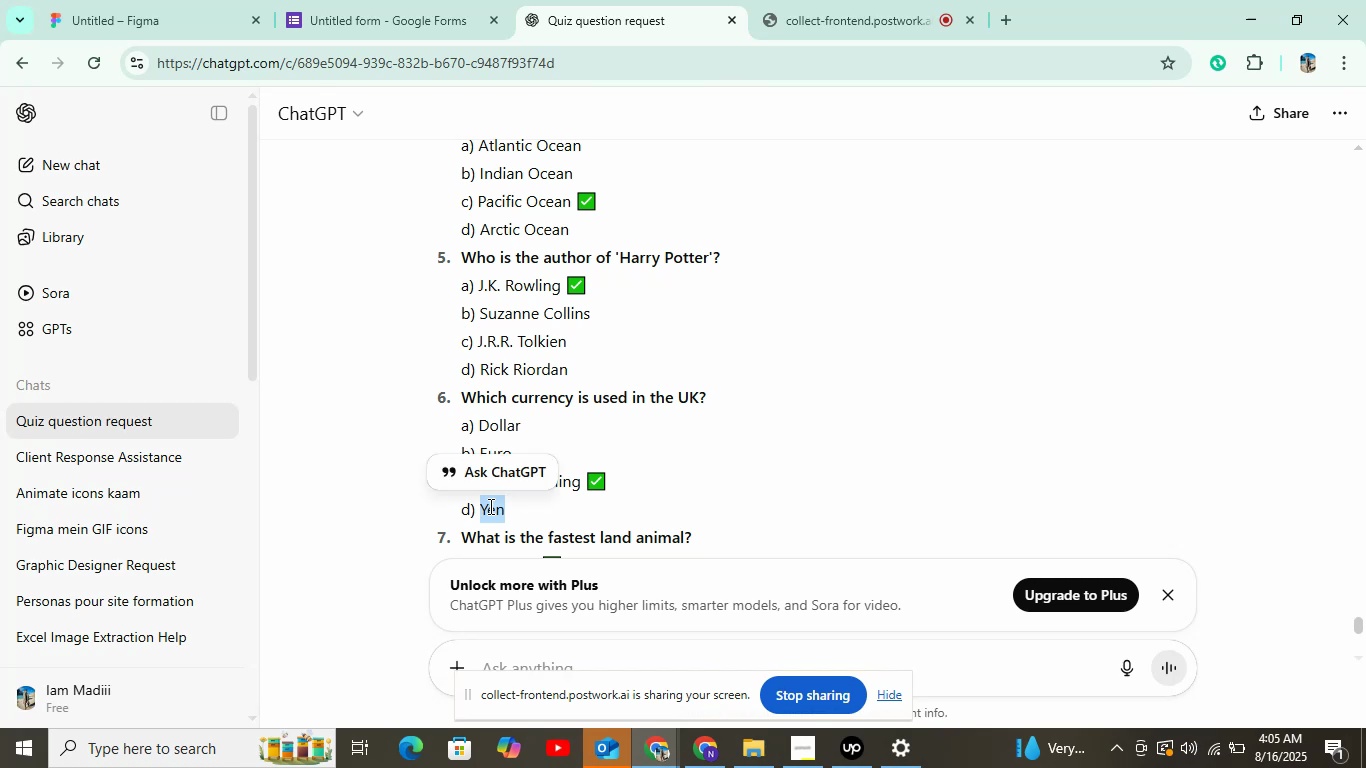 
key(Control+C)
 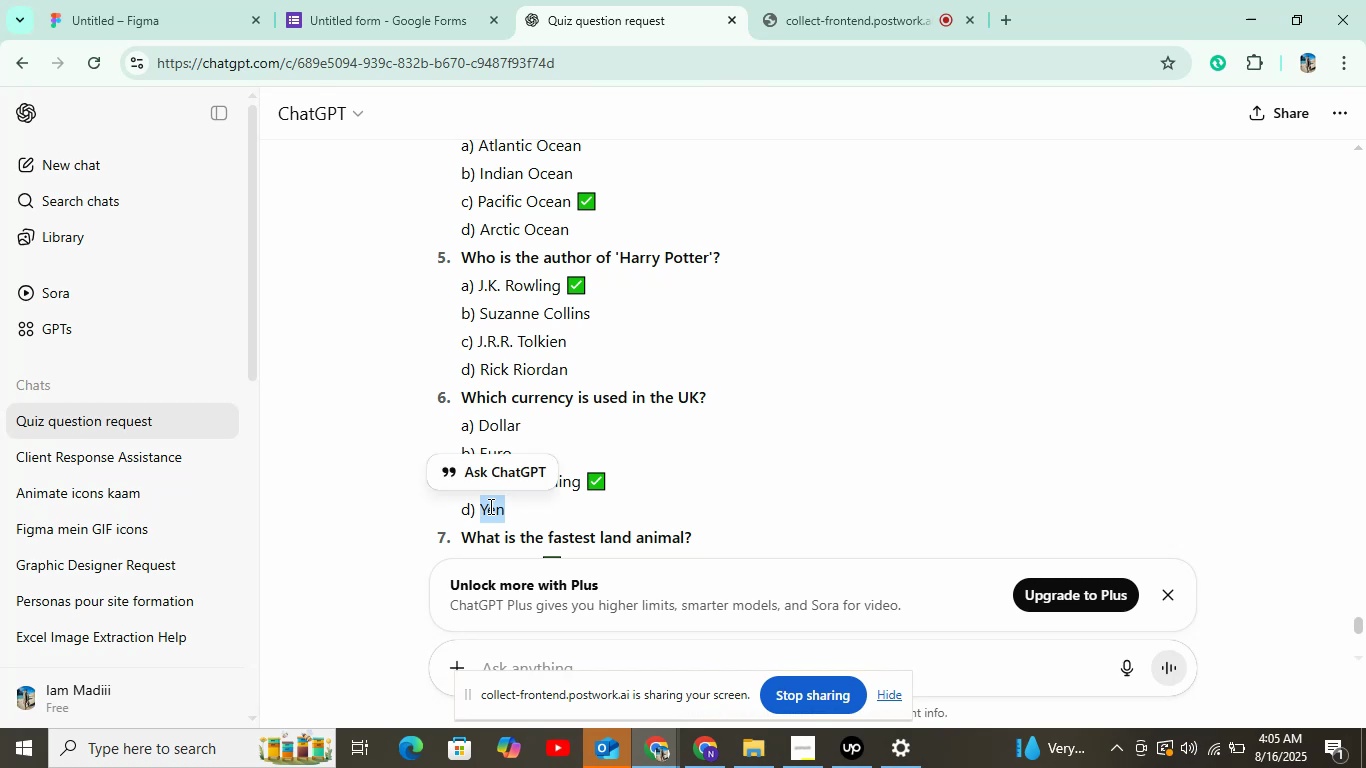 
key(Control+C)
 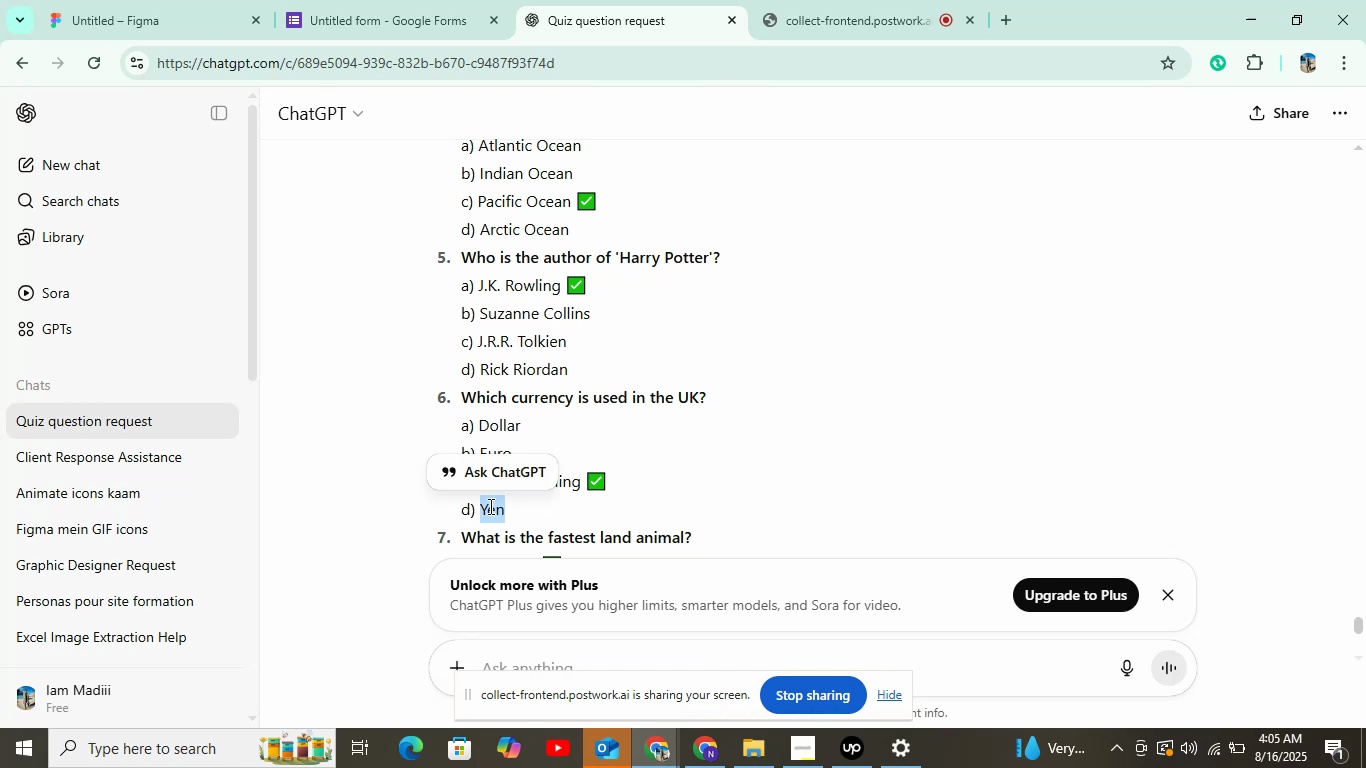 
left_click([359, 0])
 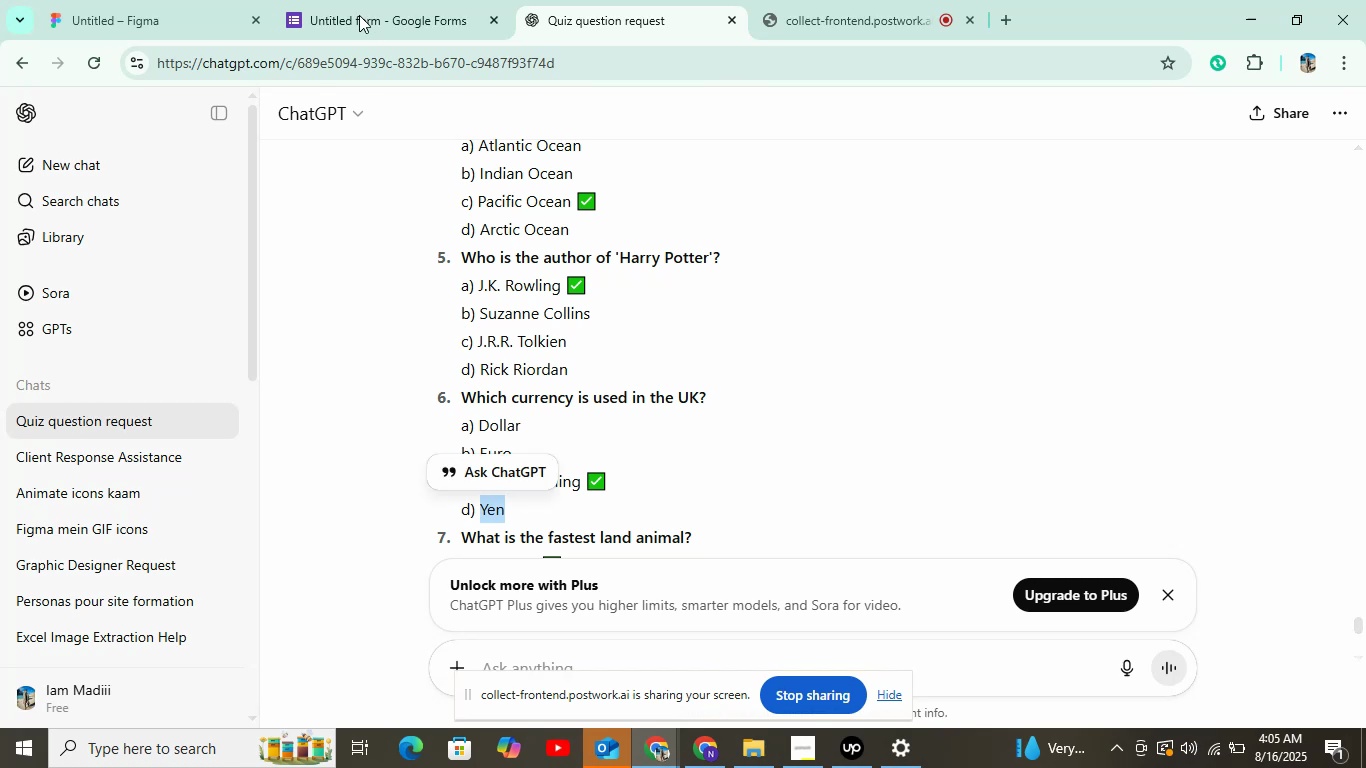 
key(Control+V)
 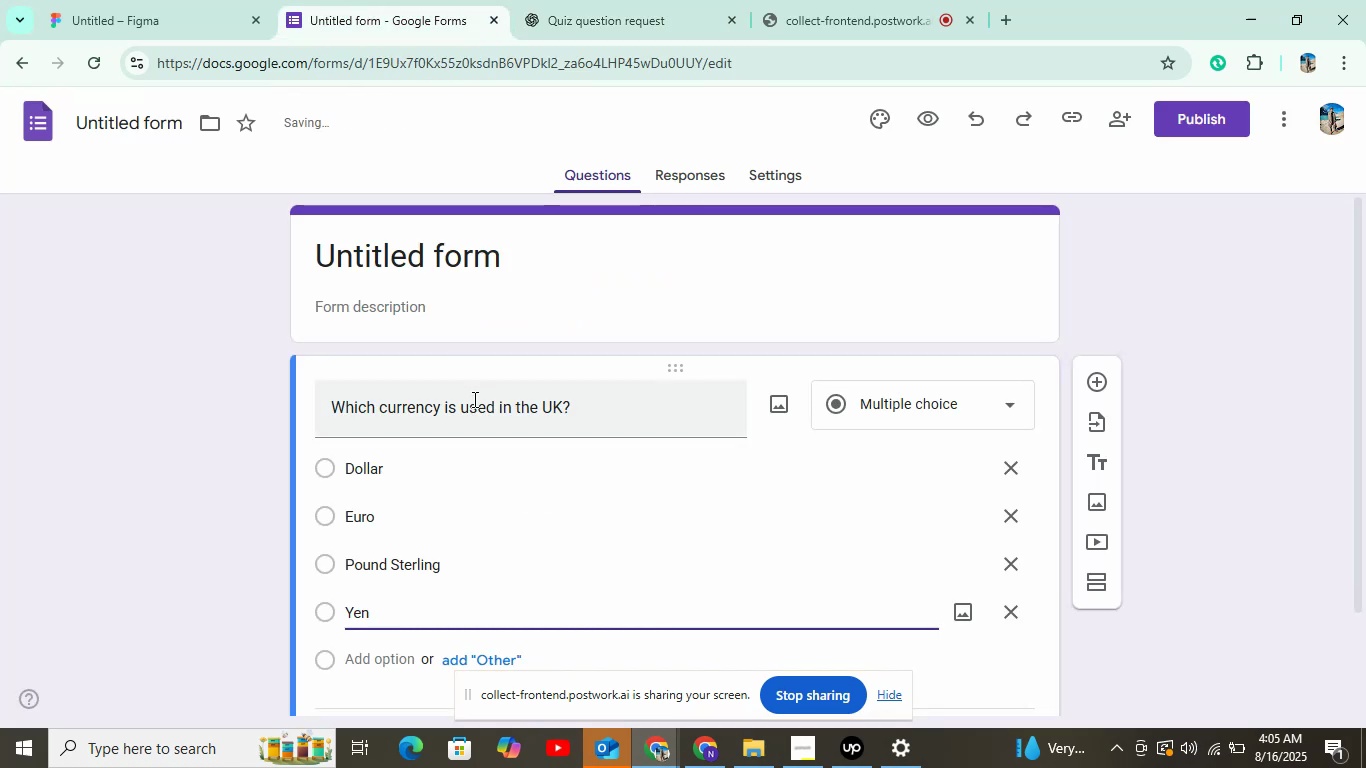 
scroll: coordinate [427, 603], scroll_direction: down, amount: 2.0
 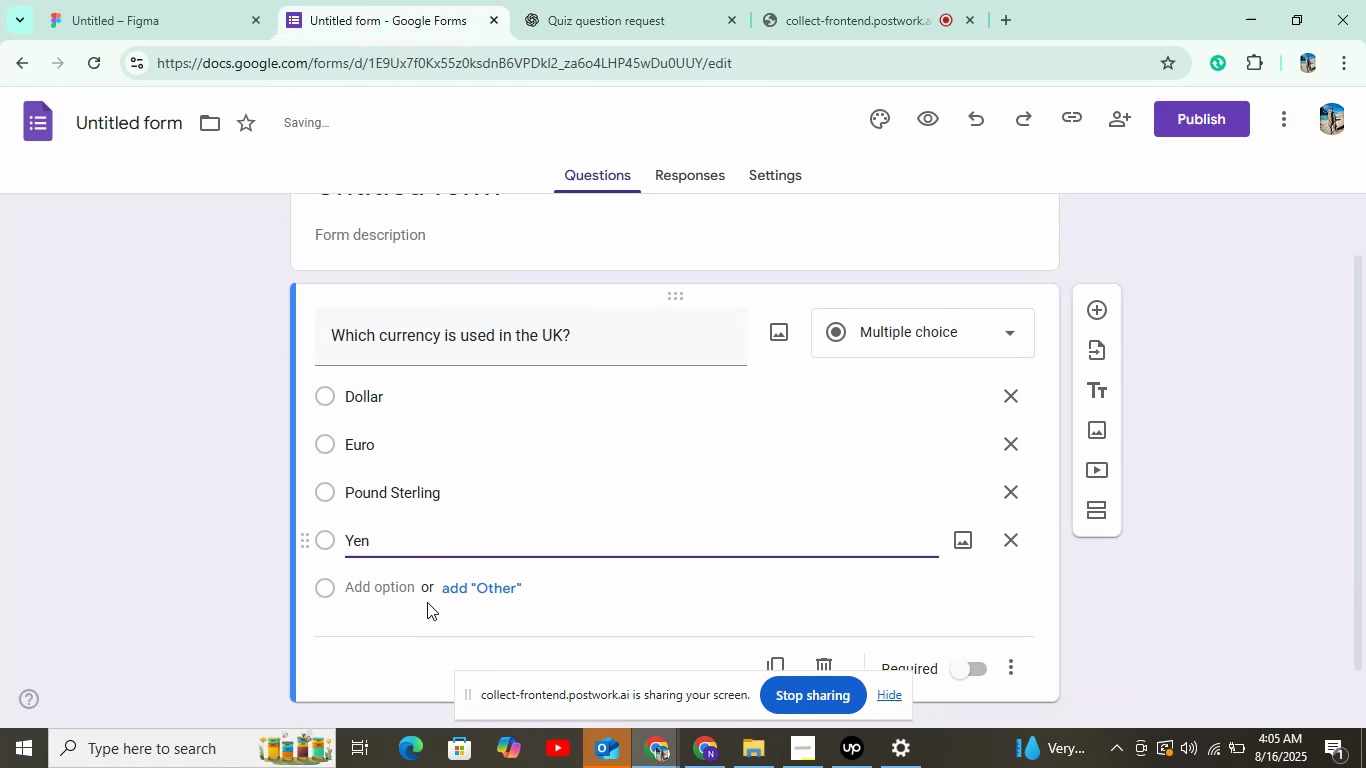 
left_click([601, 0])
 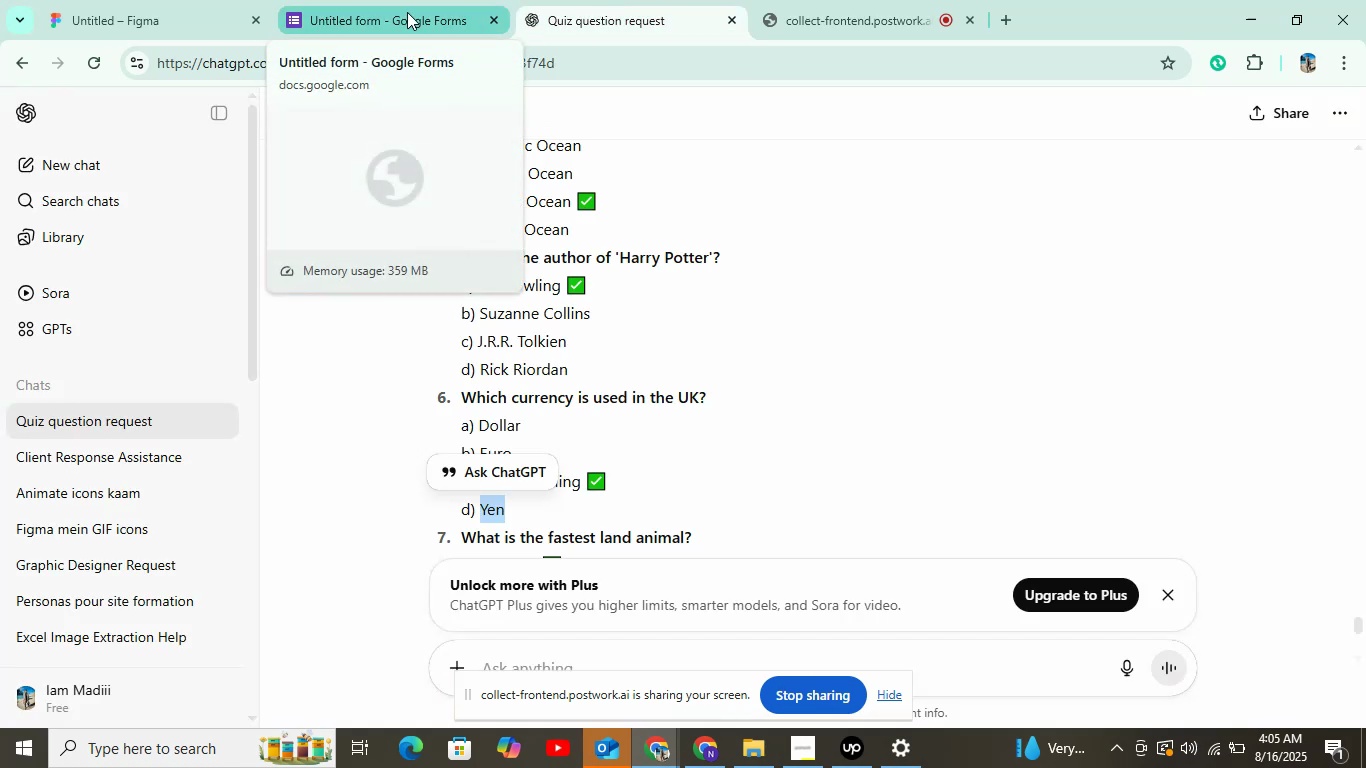 
left_click([407, 12])
 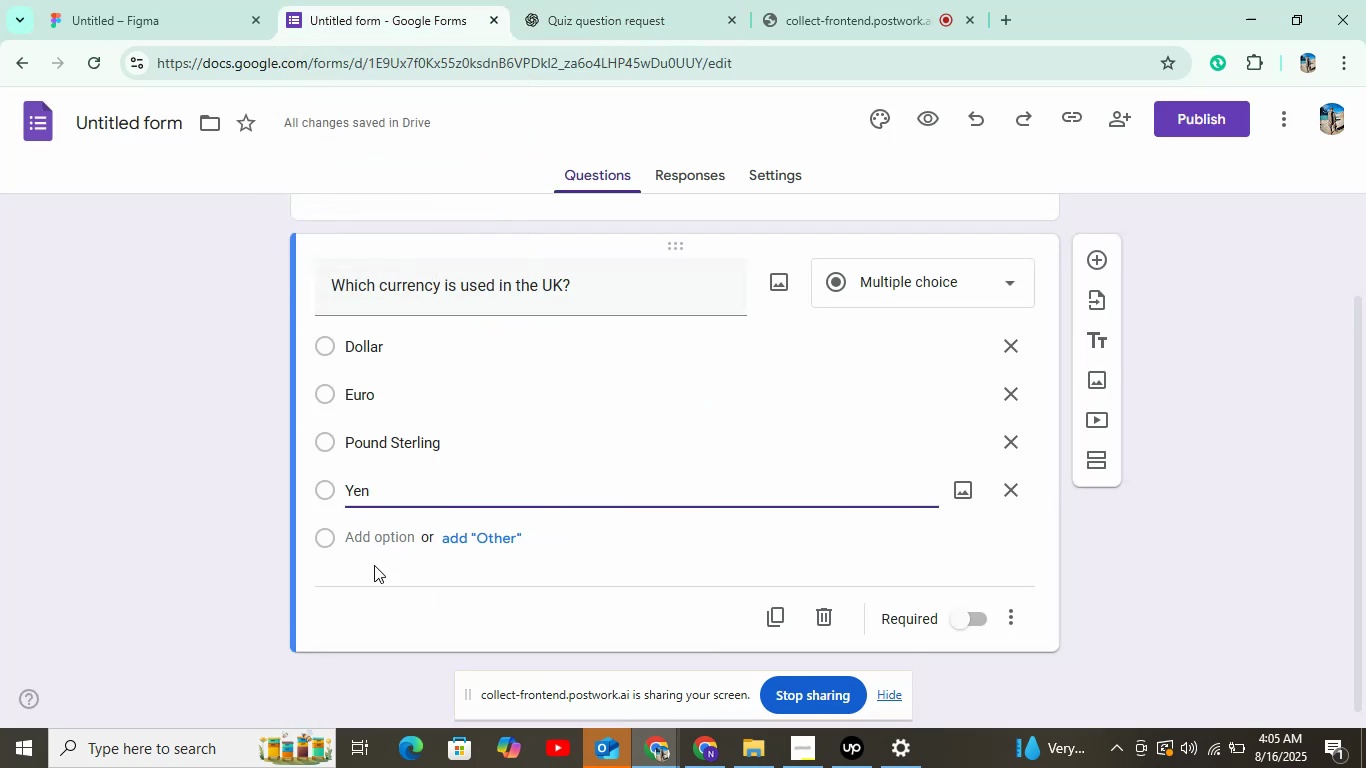 
left_click([763, 169])
 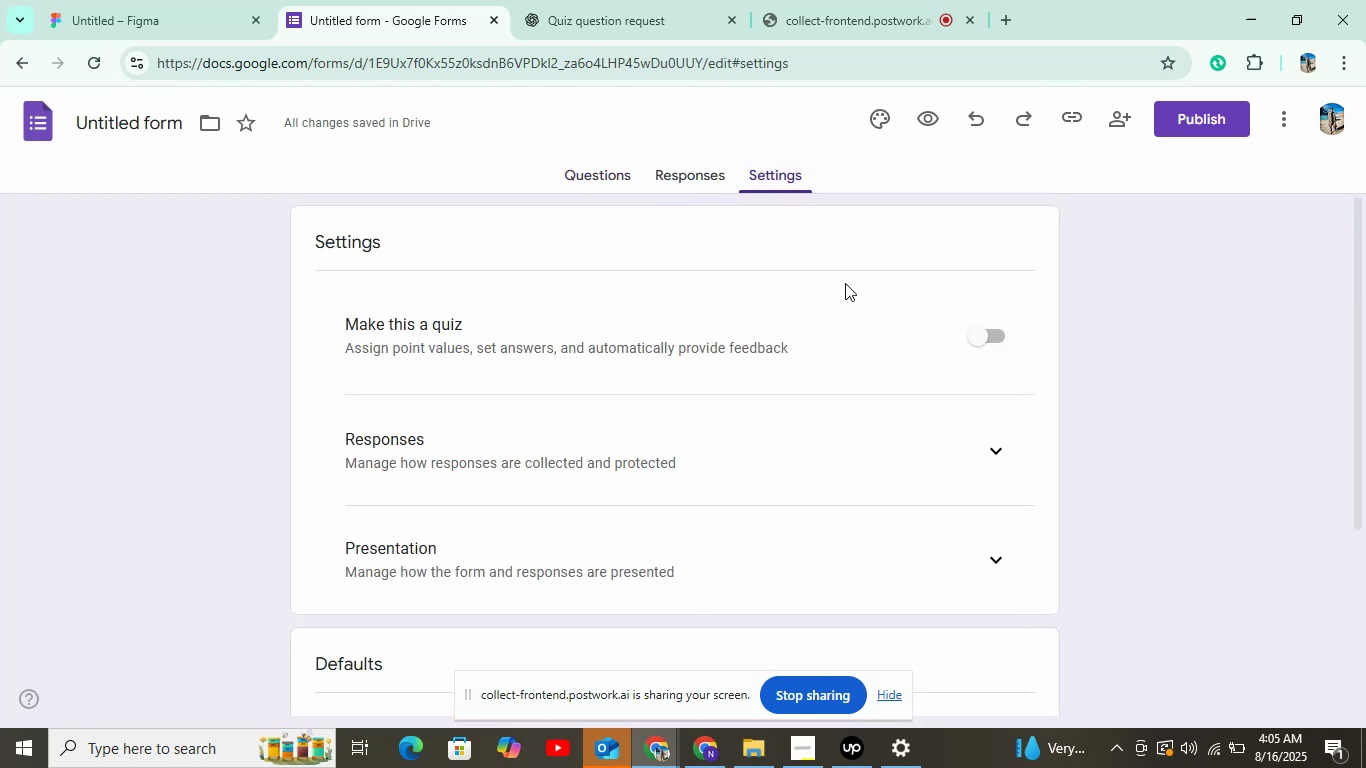 
left_click([983, 333])
 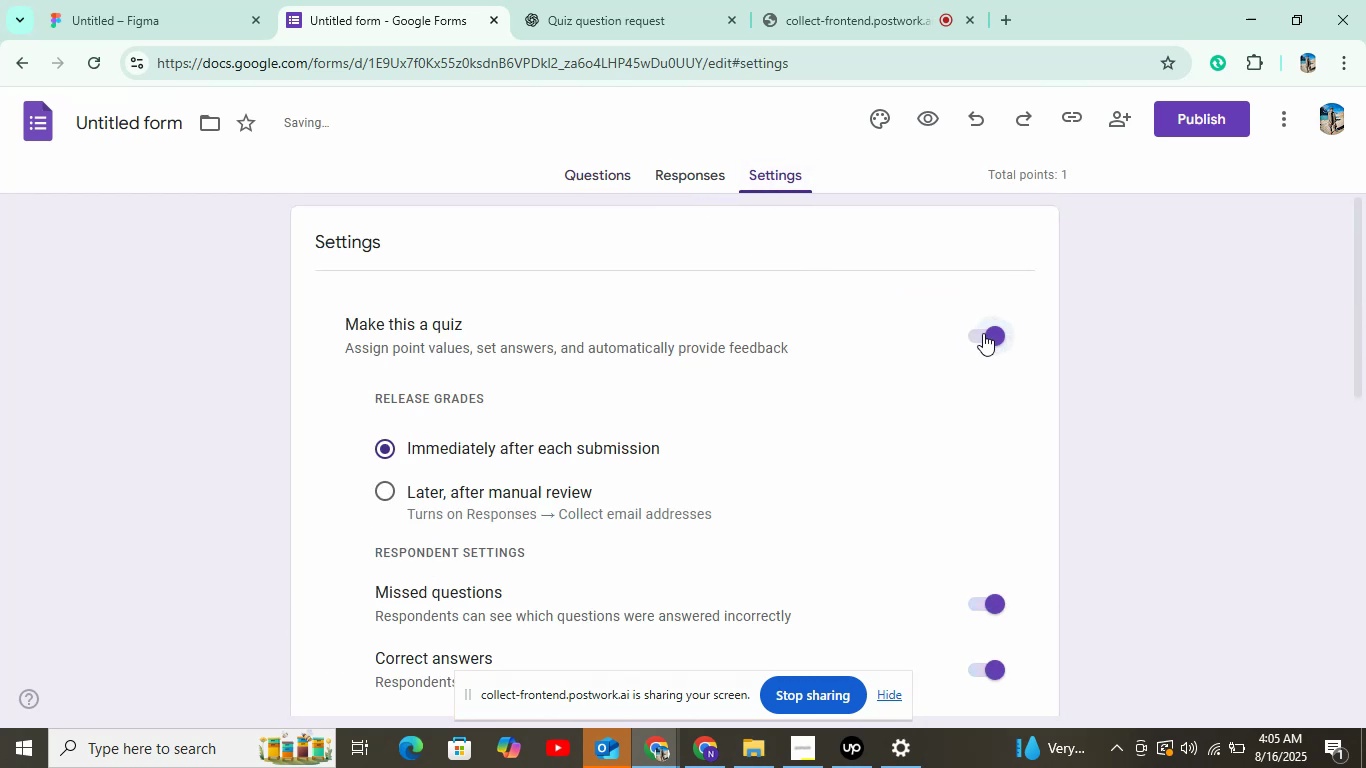 
left_click([599, 170])
 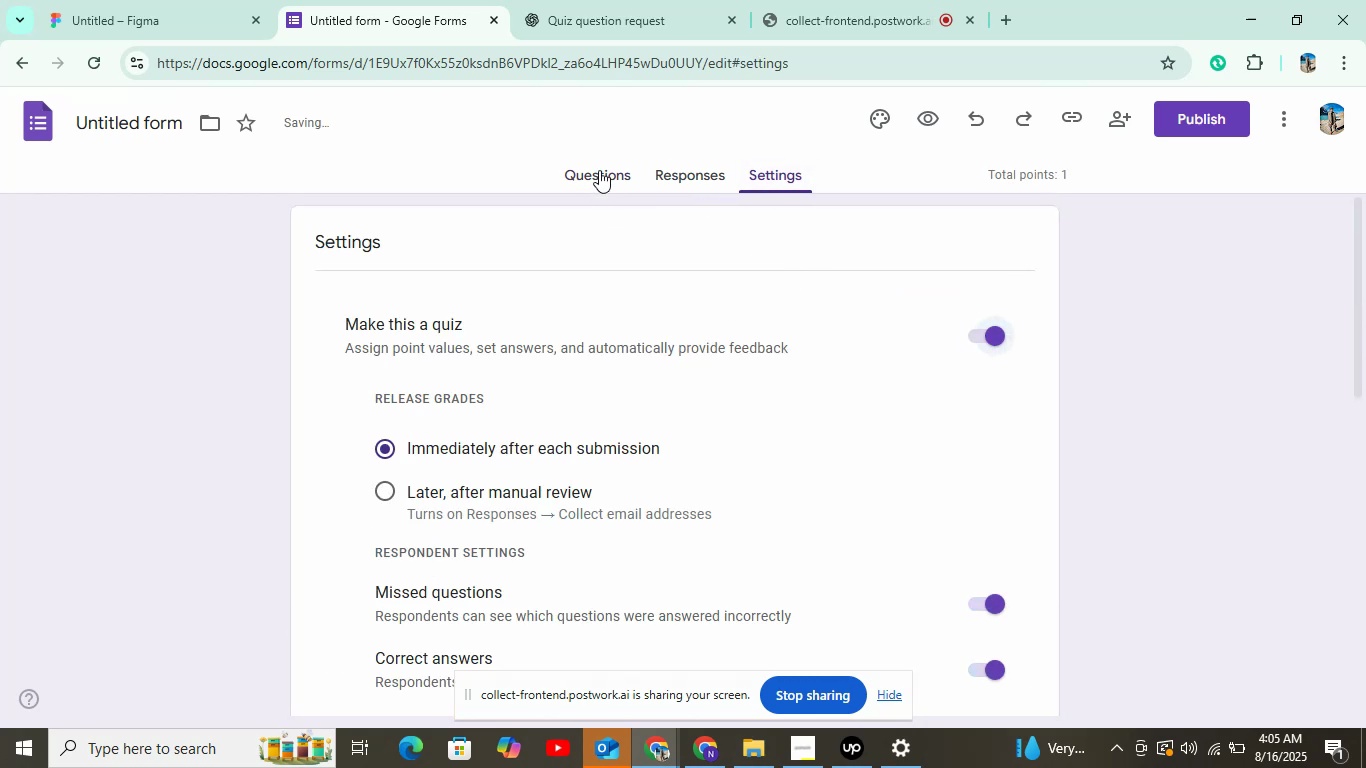 
scroll: coordinate [434, 501], scroll_direction: down, amount: 3.0
 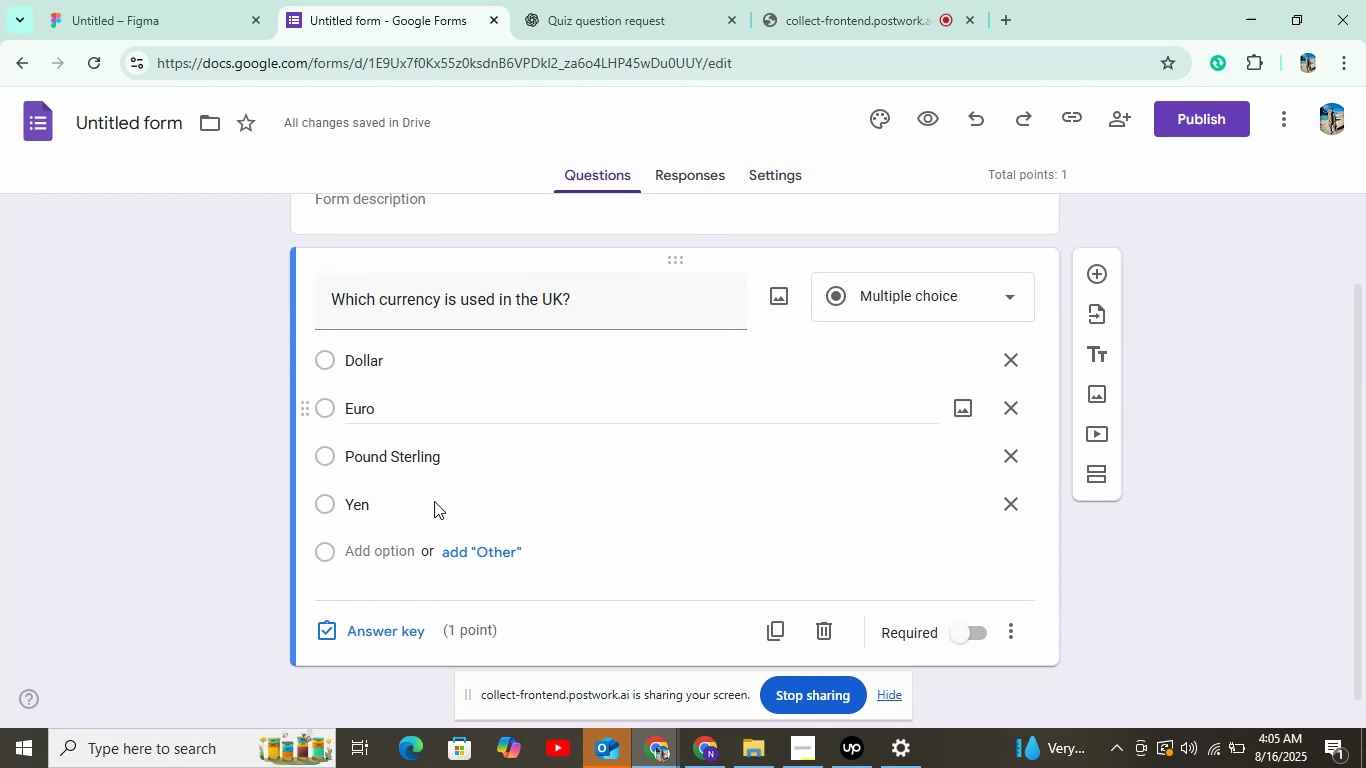 
left_click([377, 617])
 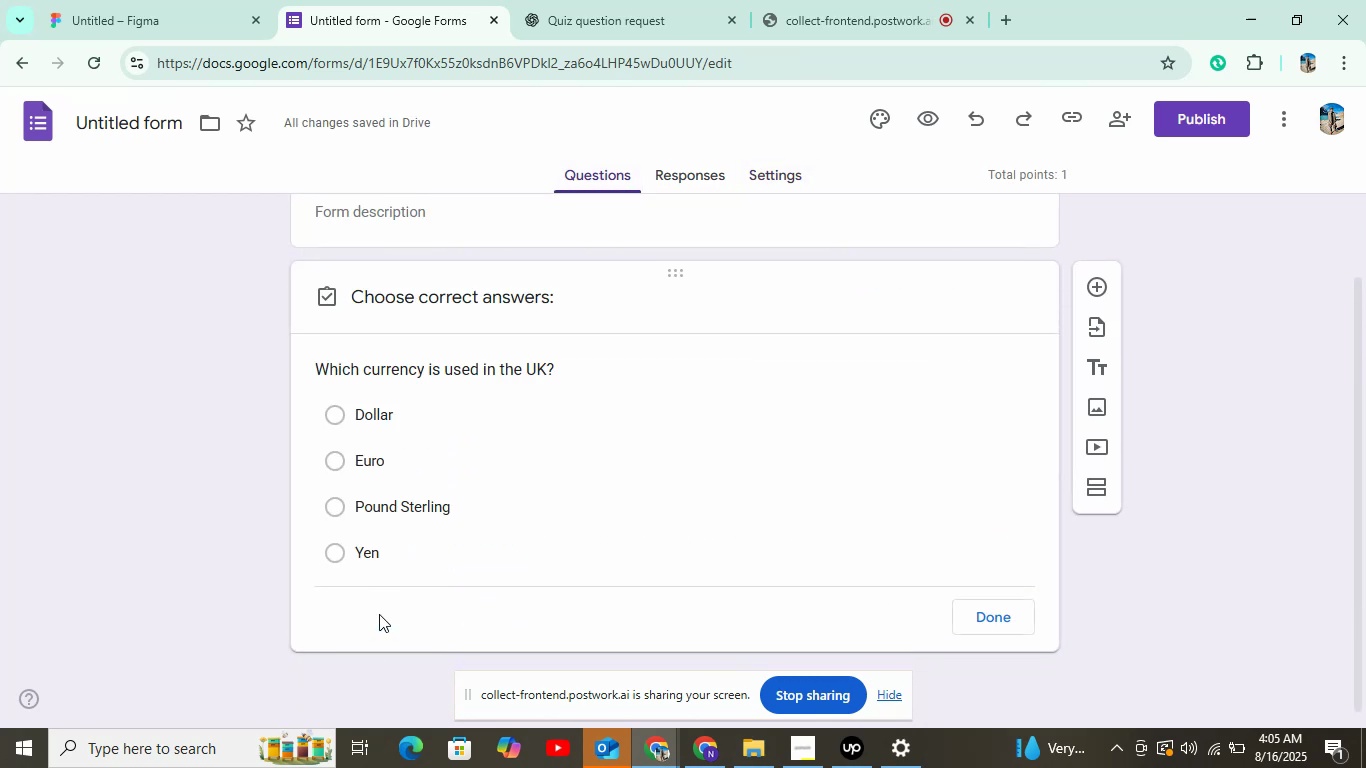 
left_click([397, 489])
 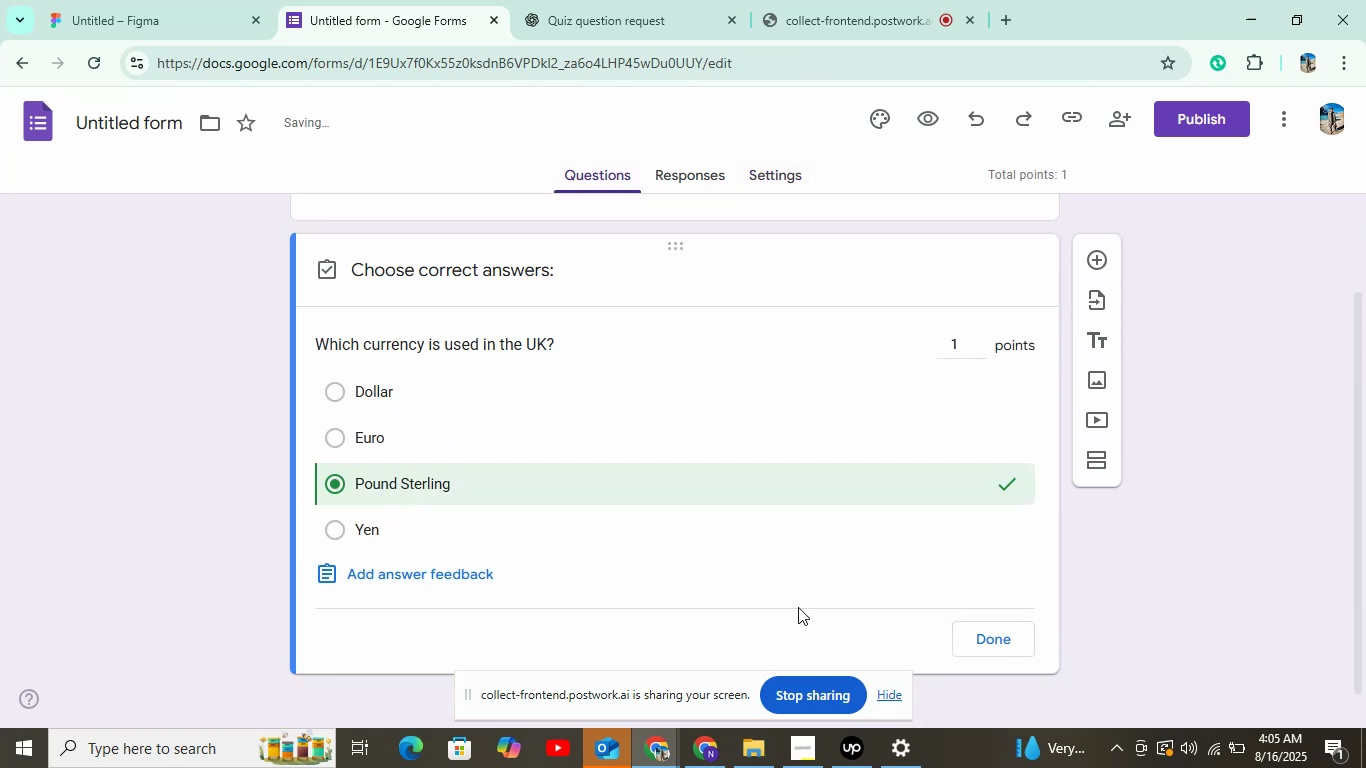 
left_click([981, 642])
 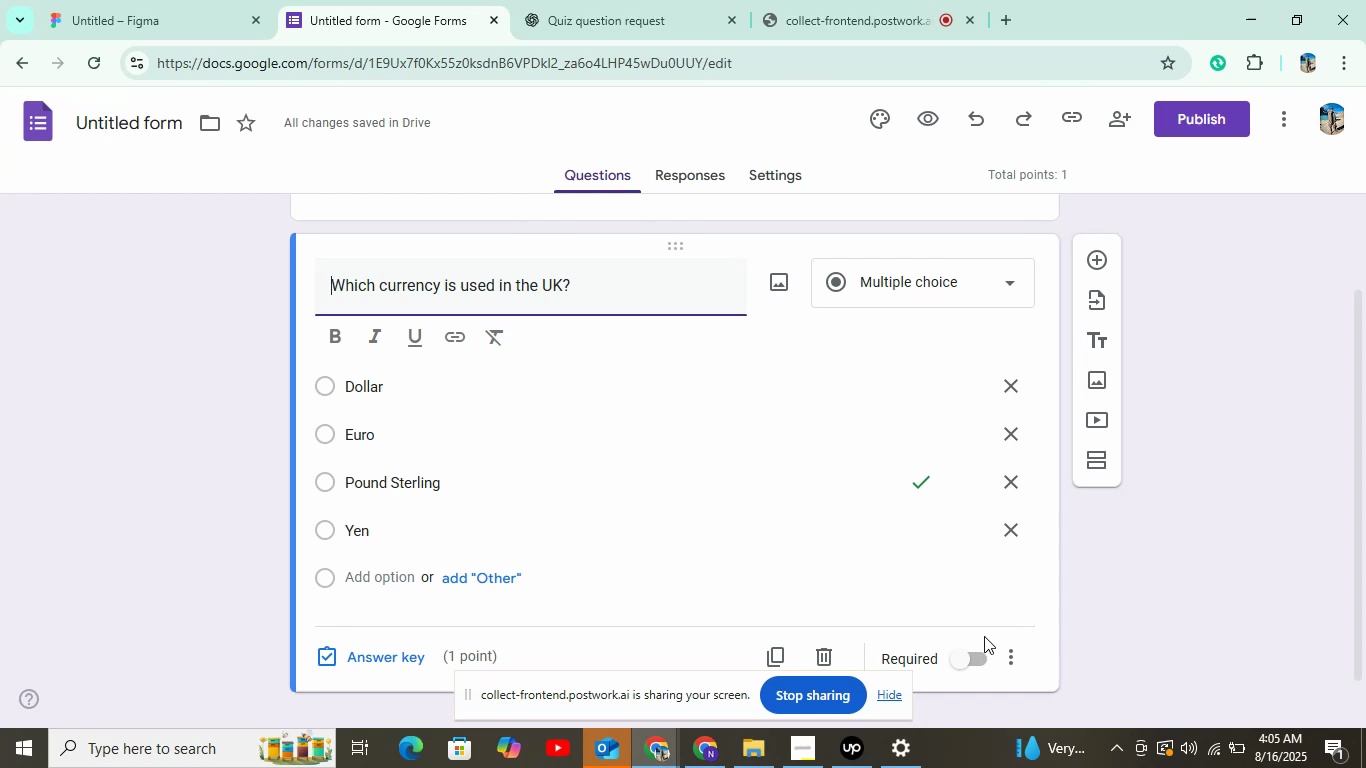 
wait(17.8)
 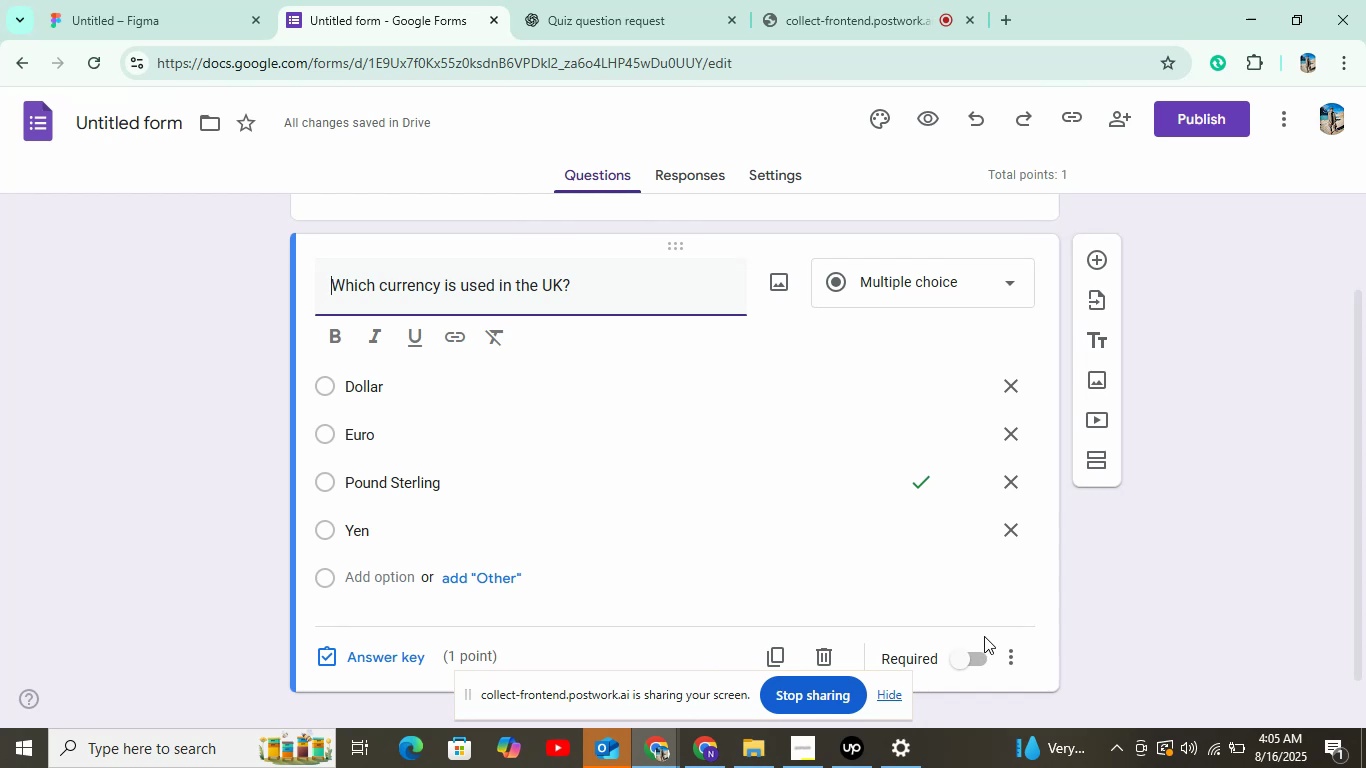 
left_click([1097, 265])
 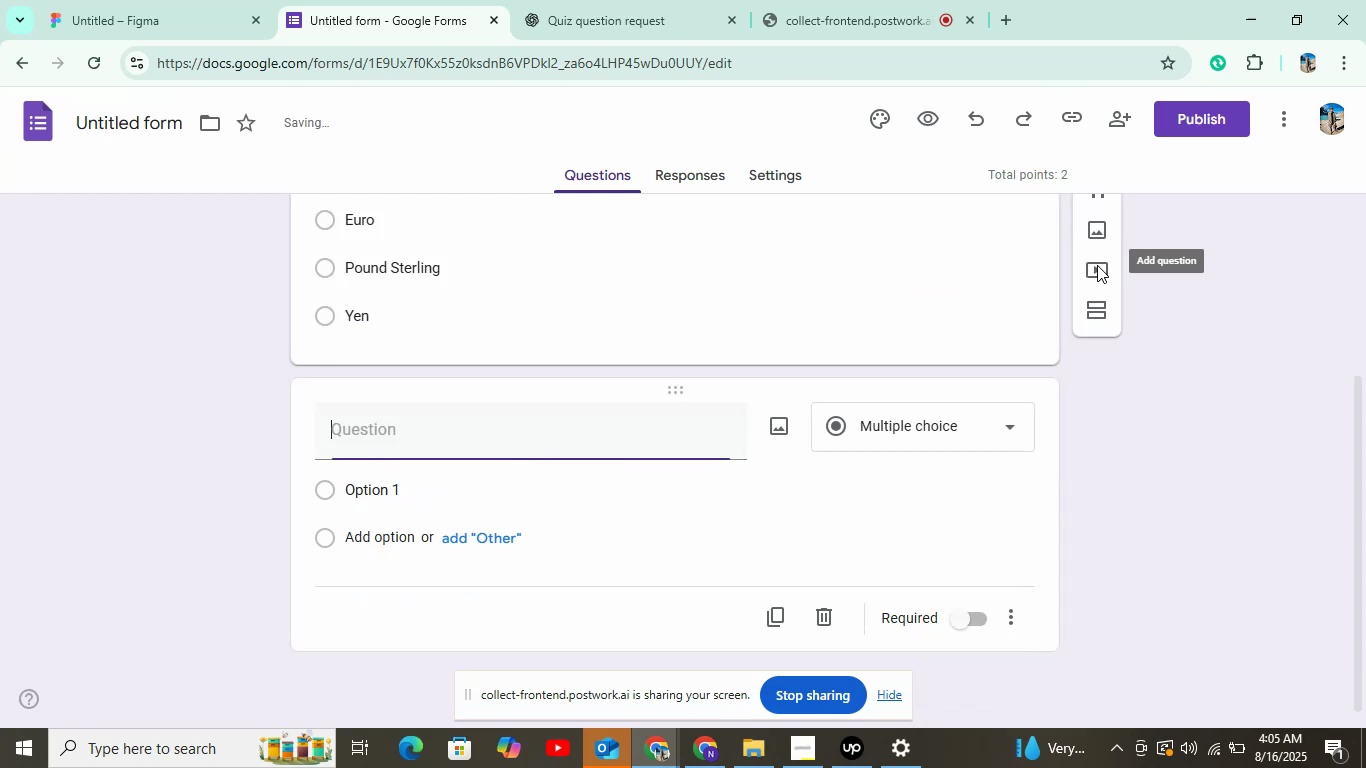 
left_click([567, 14])
 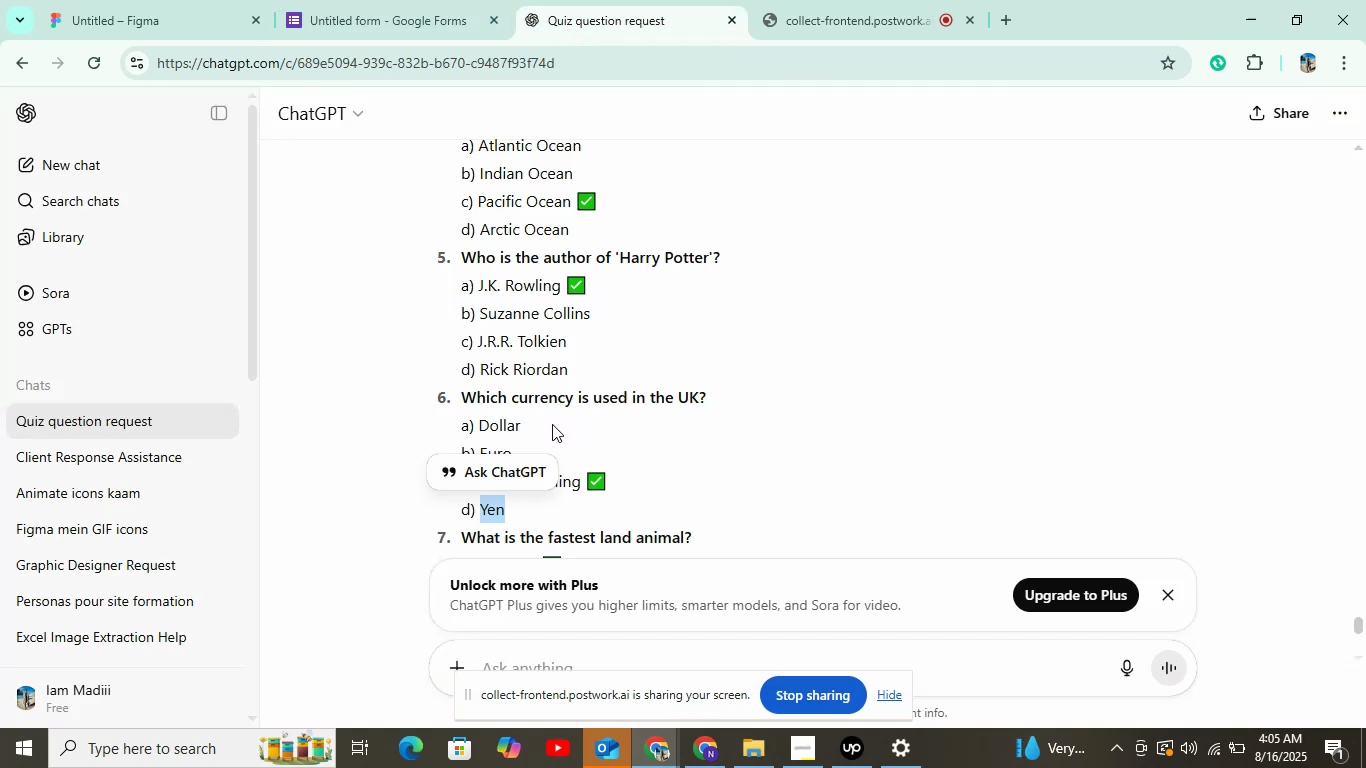 
scroll: coordinate [492, 400], scroll_direction: down, amount: 2.0
 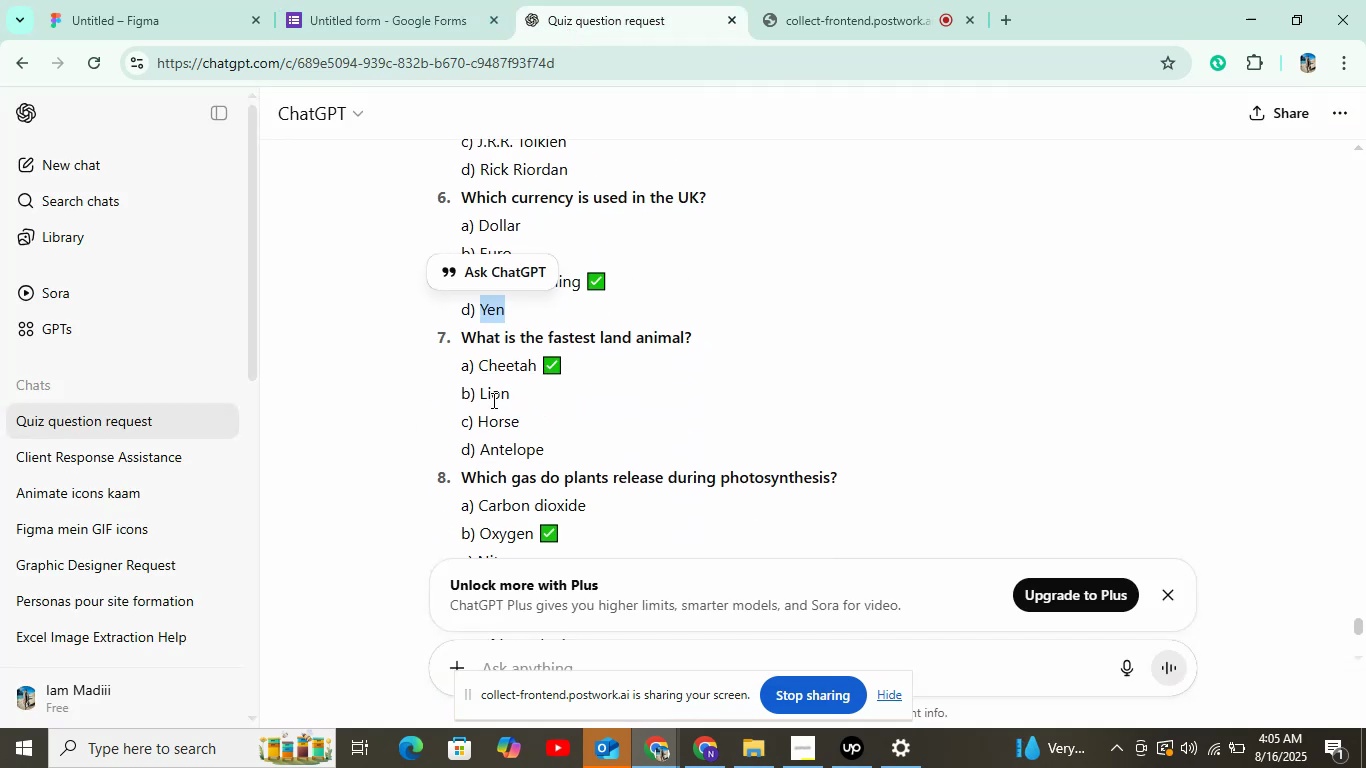 
left_click_drag(start_coordinate=[461, 341], to_coordinate=[709, 339])
 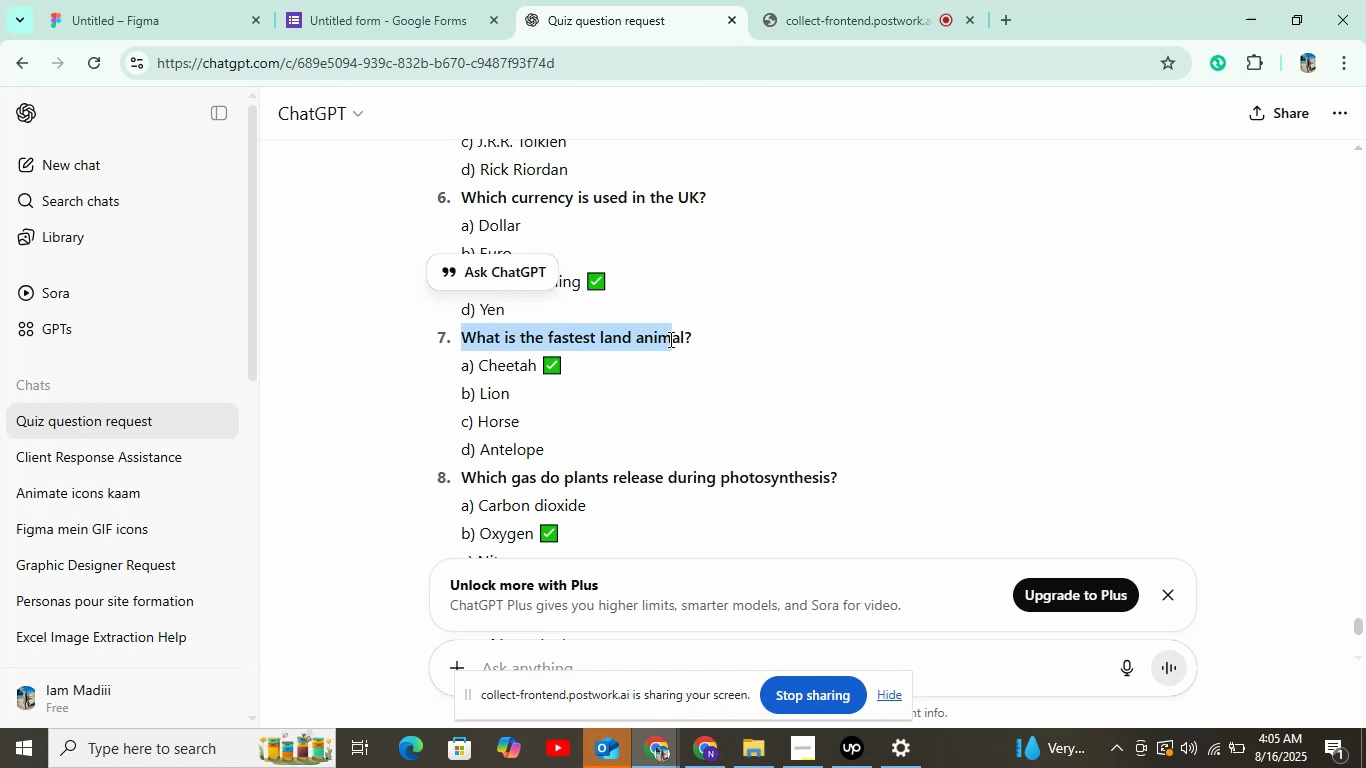 
key(Control+C)
 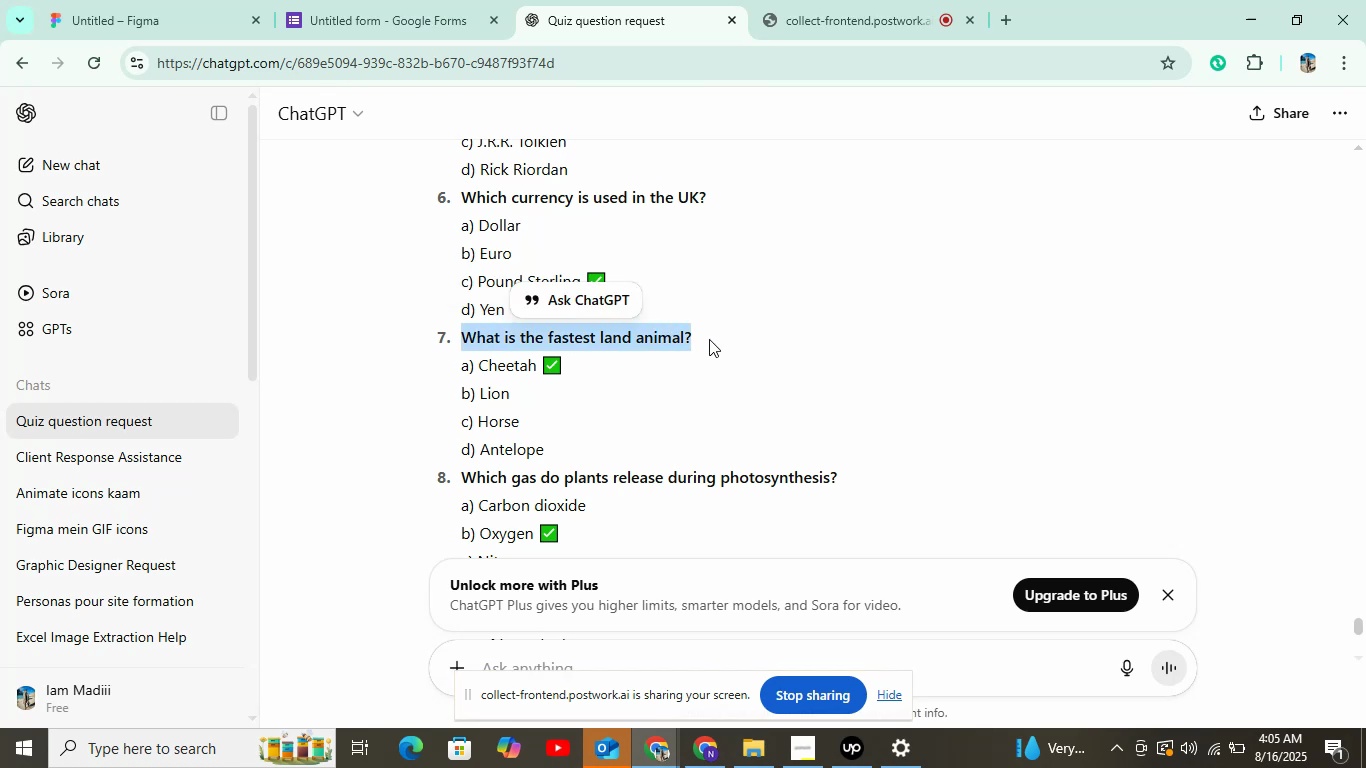 
key(Control+C)
 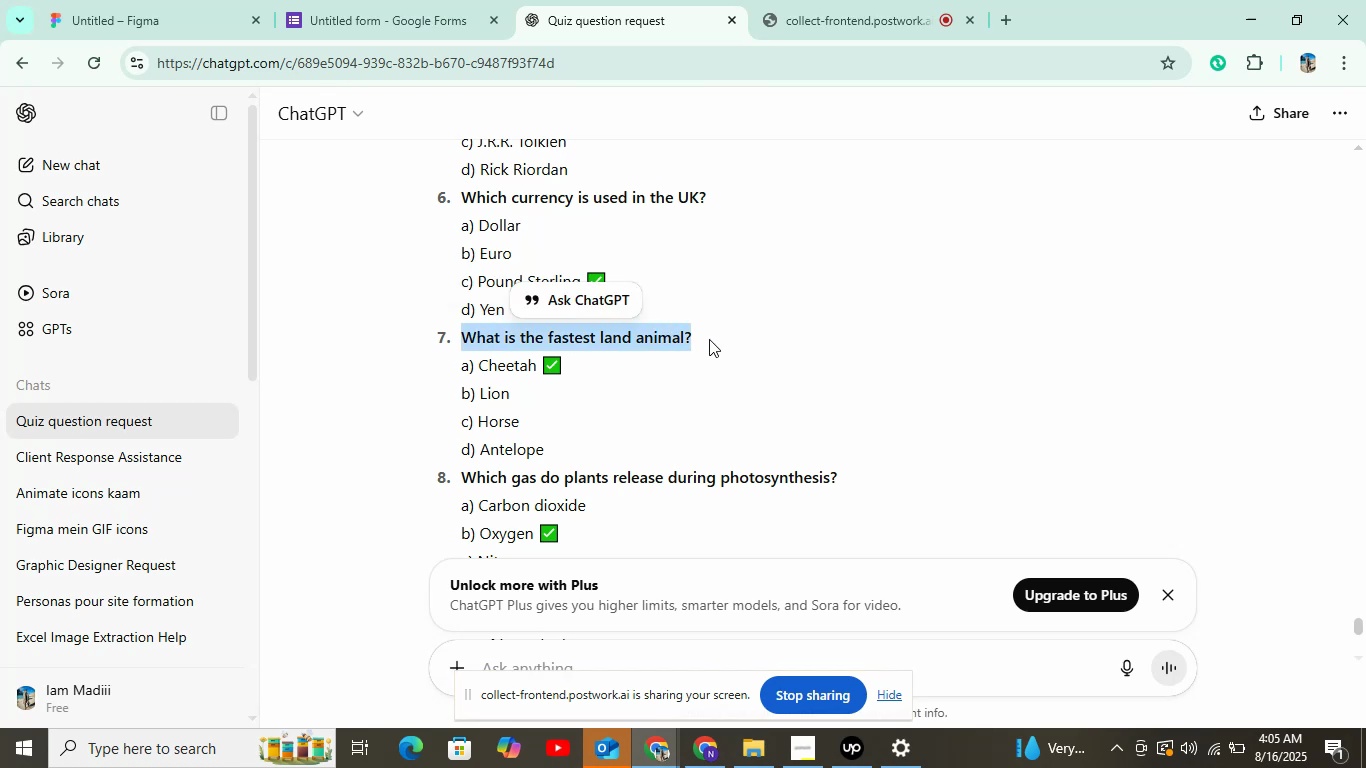 
key(Control+C)
 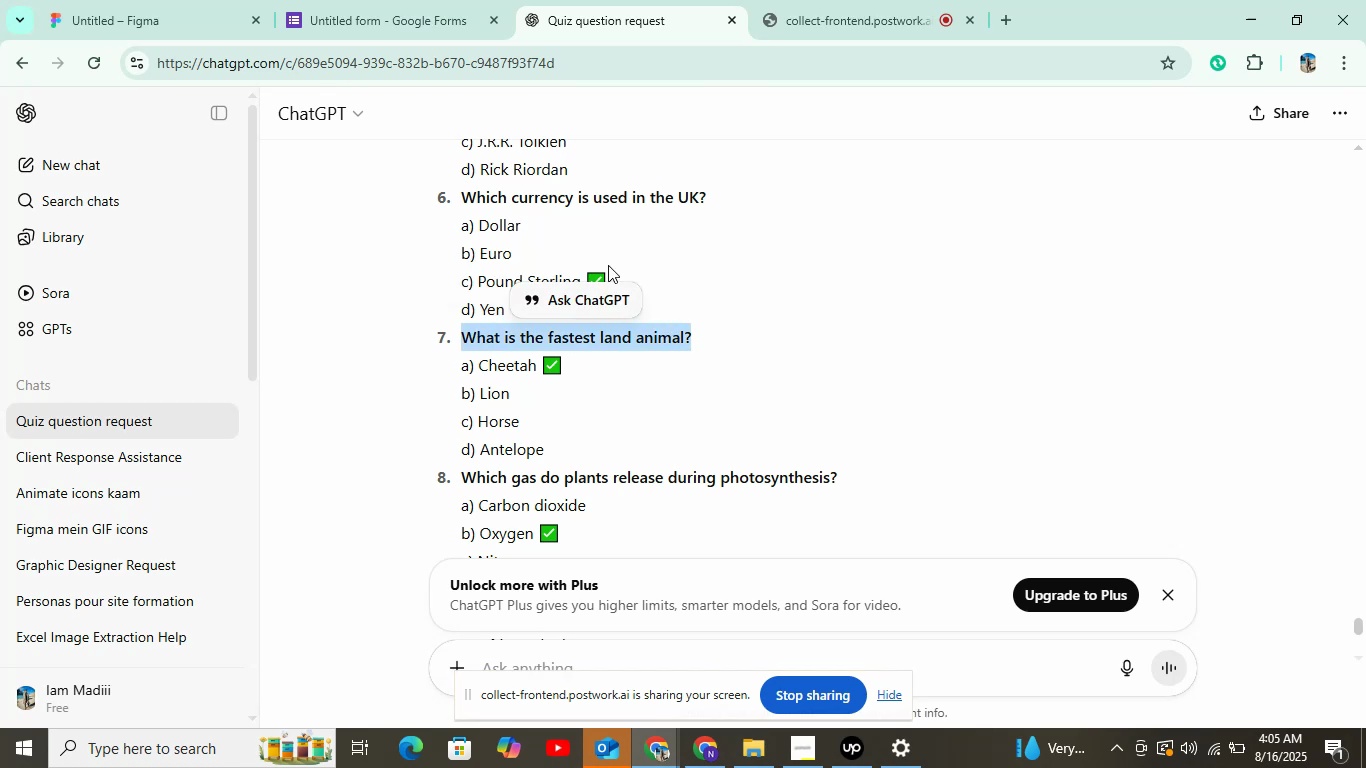 
left_click([435, 0])
 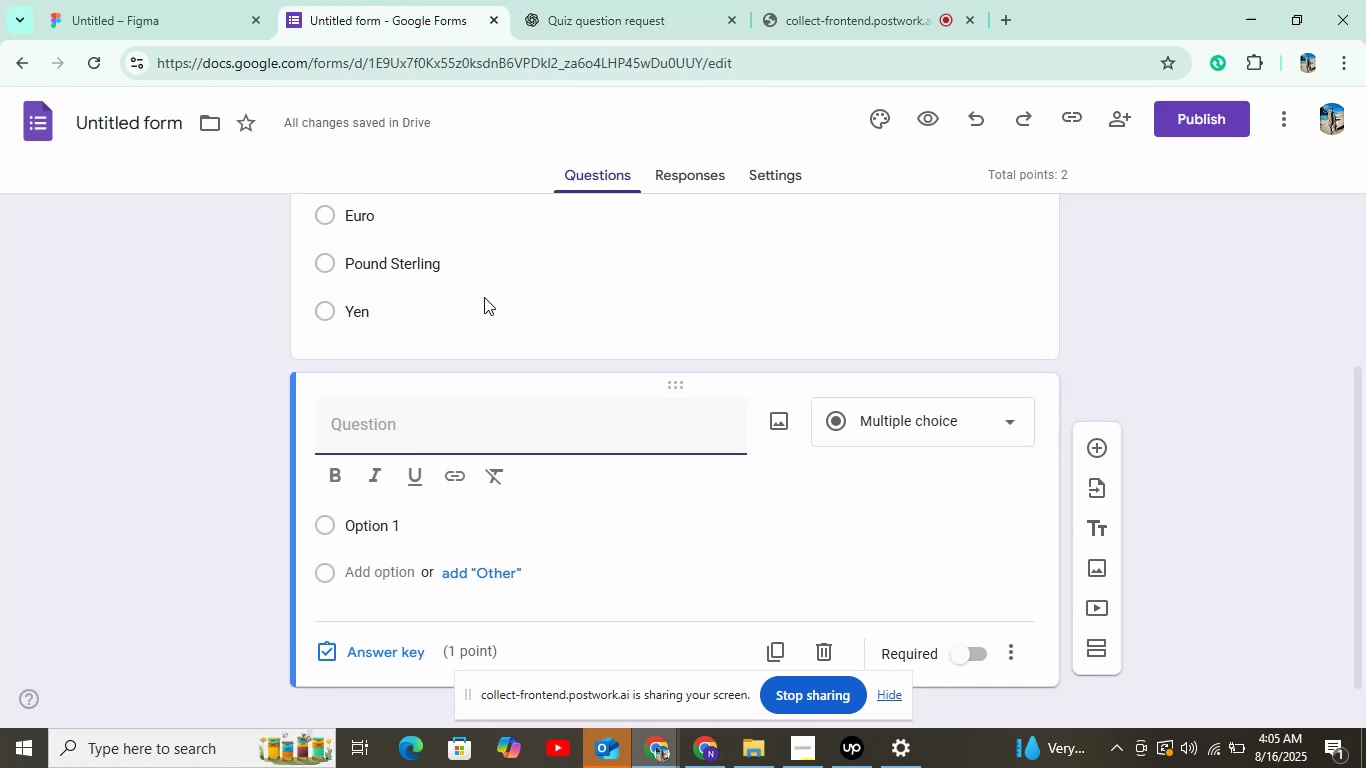 
key(Control+V)
 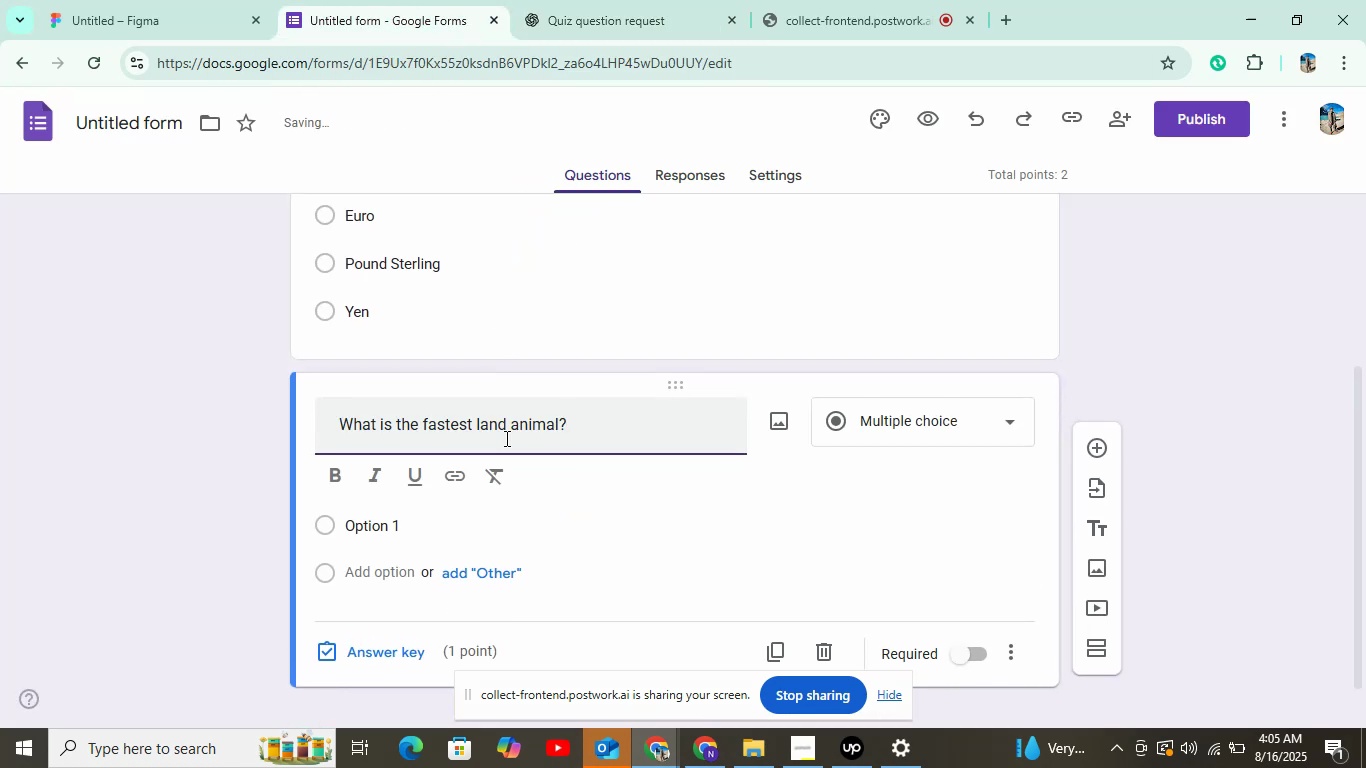 
scroll: coordinate [474, 496], scroll_direction: down, amount: 2.0
 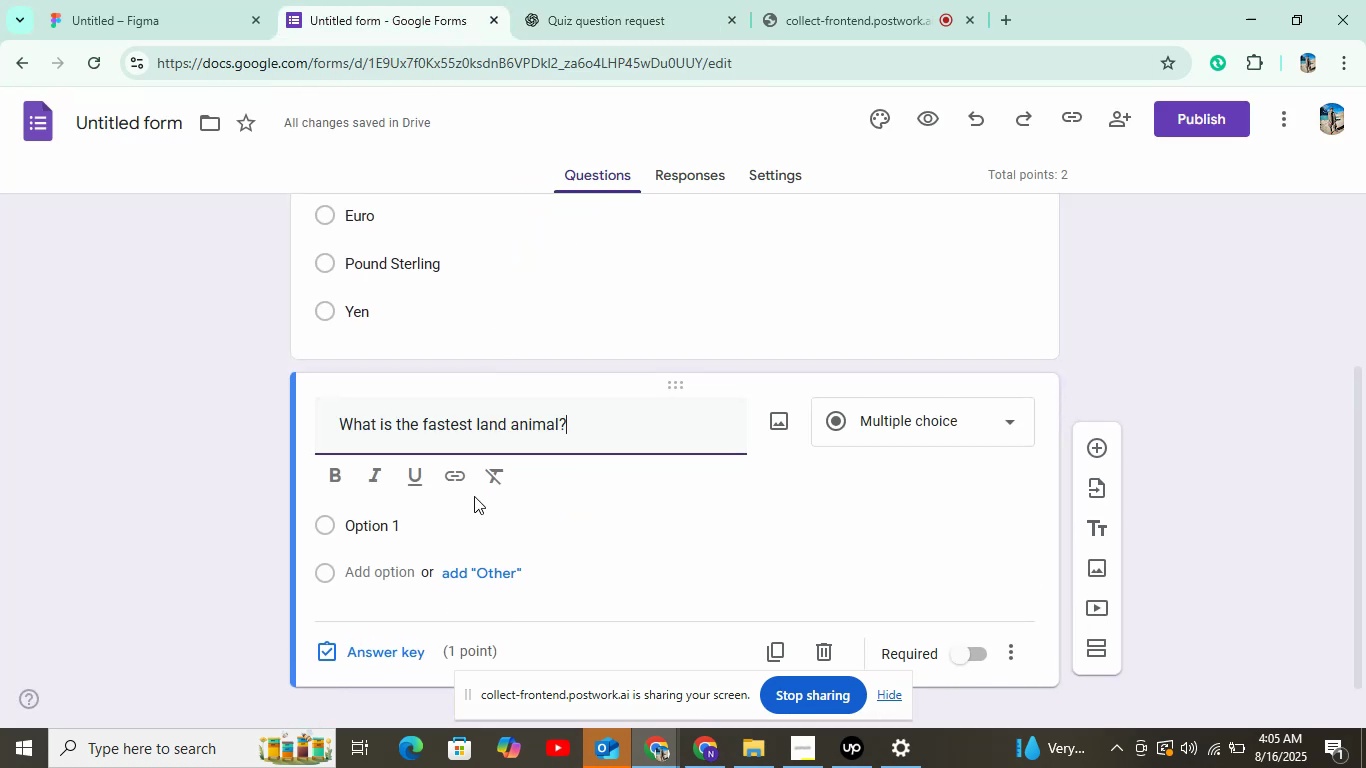 
left_click([457, 481])
 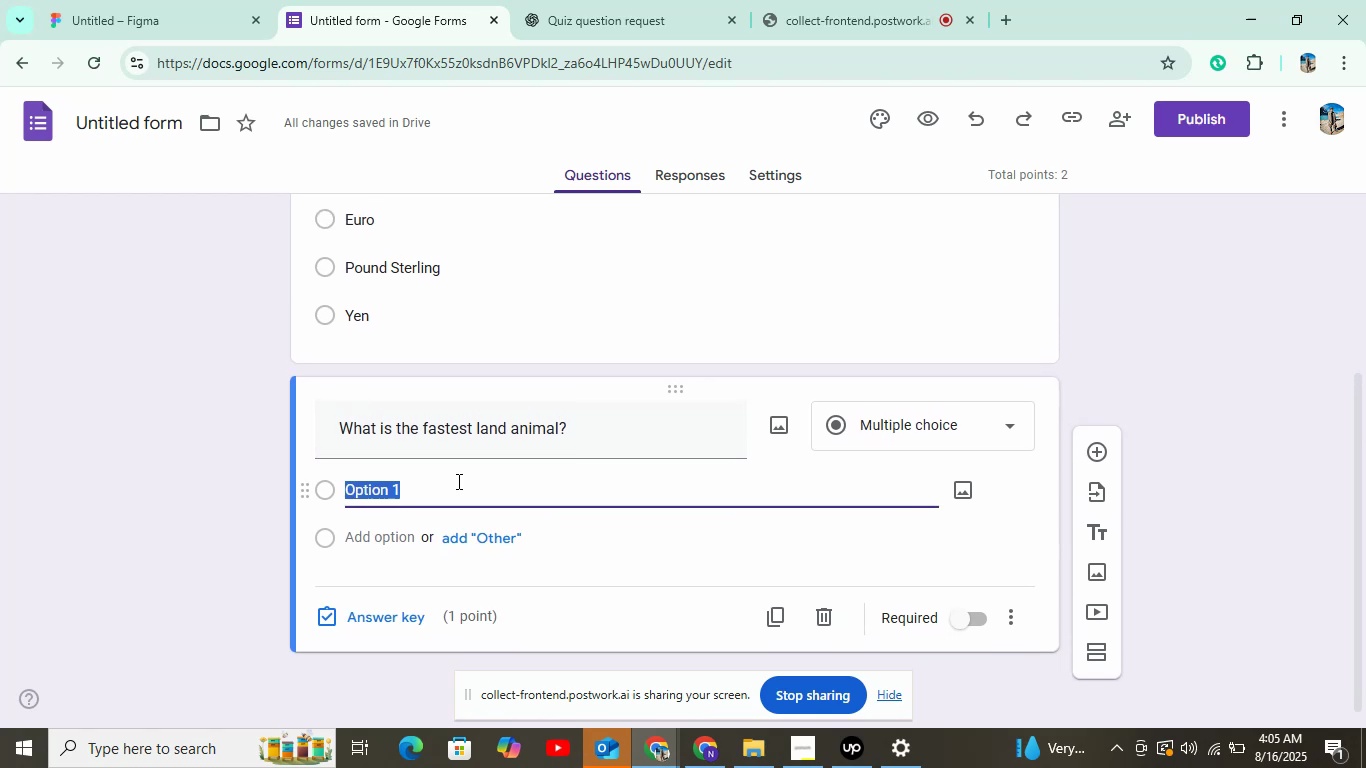 
left_click([575, 26])
 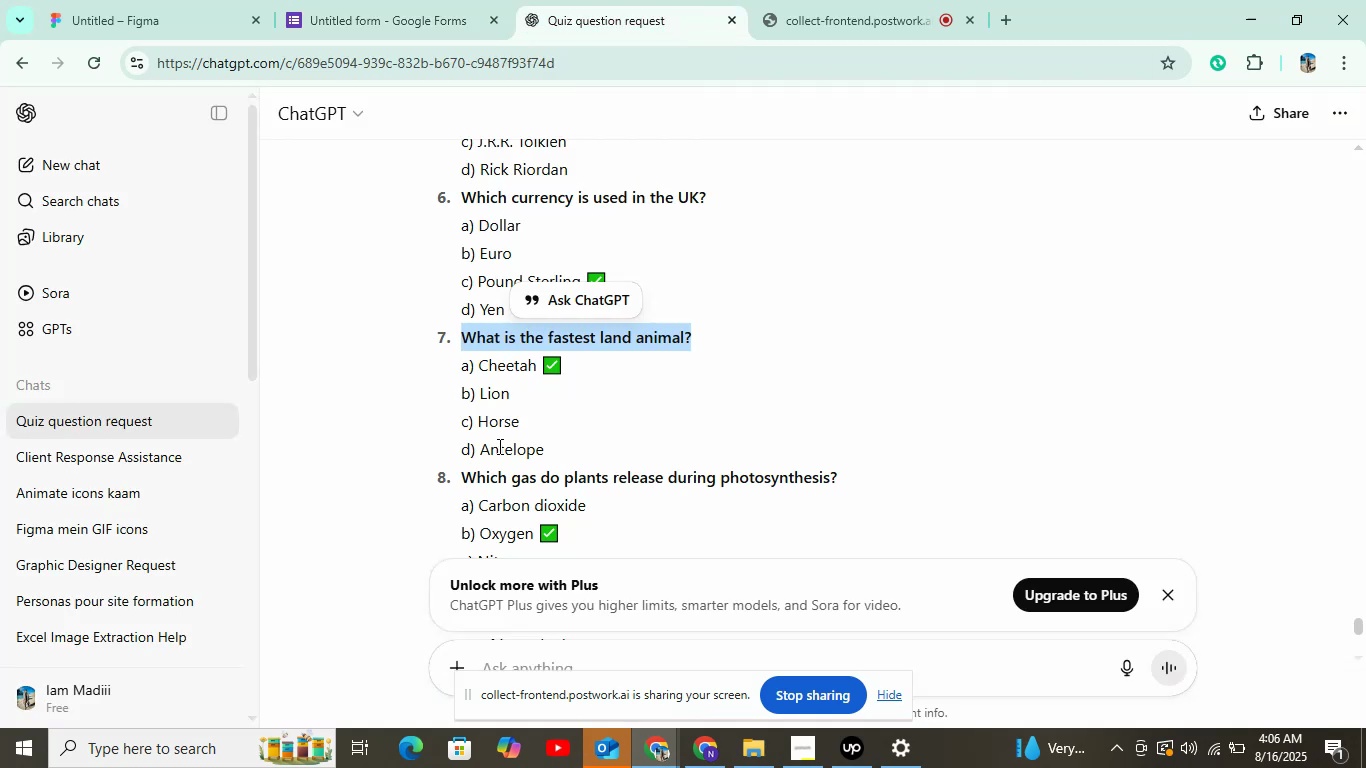 
left_click_drag(start_coordinate=[482, 363], to_coordinate=[534, 366])
 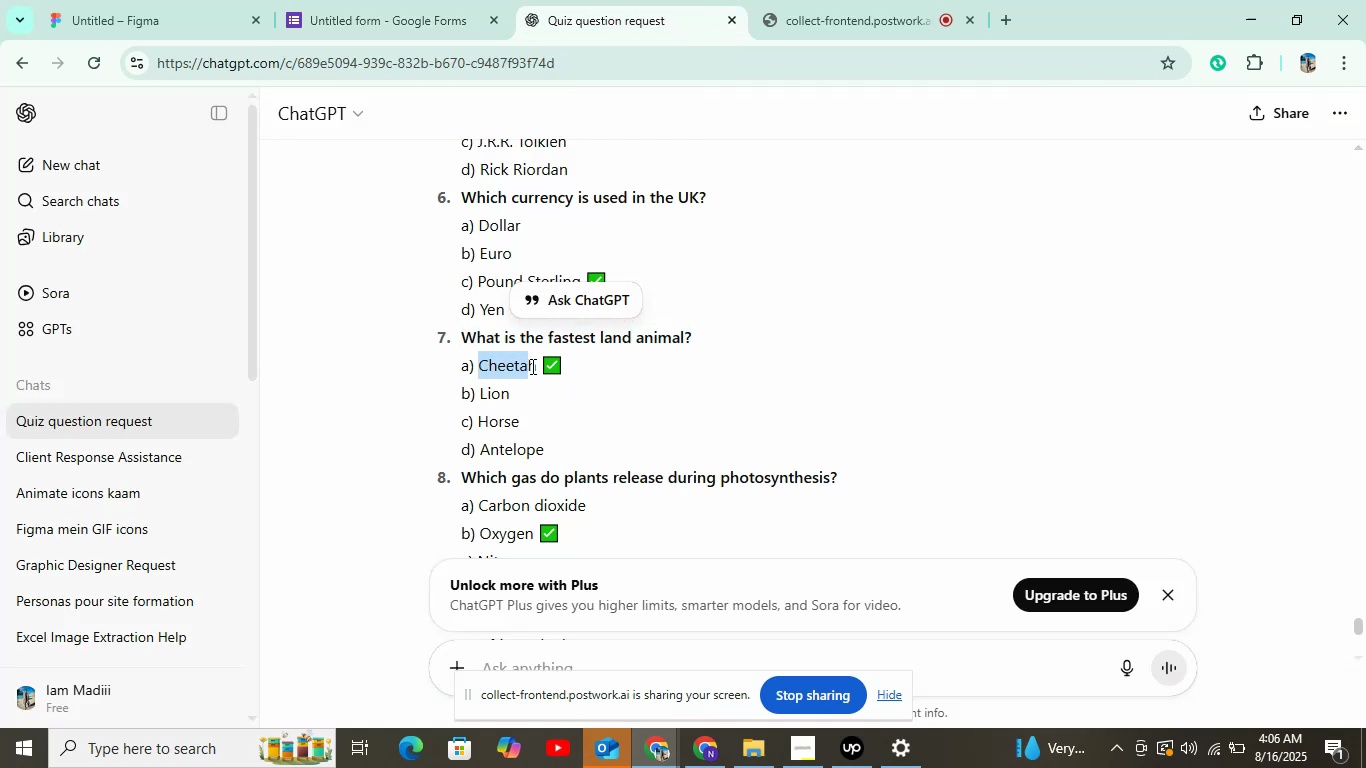 
key(Control+C)
 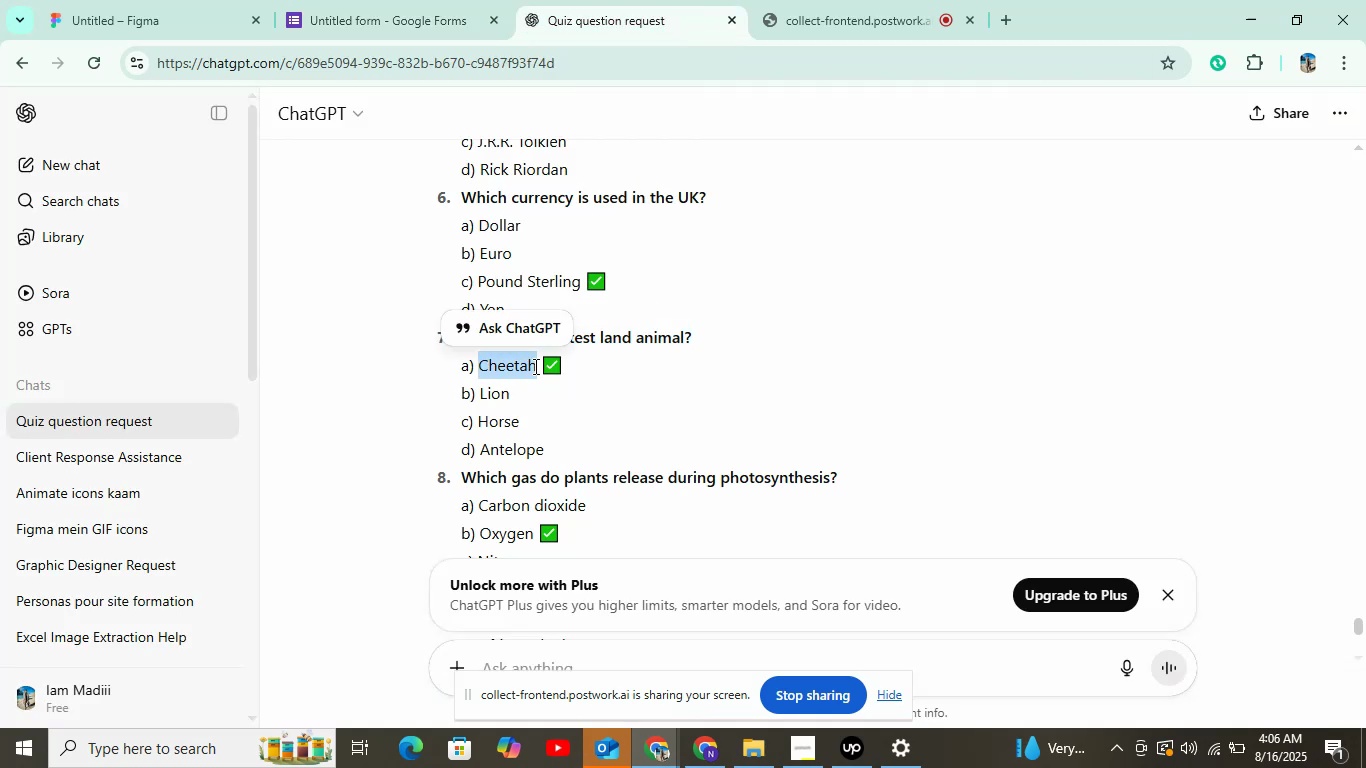 
left_click([364, 30])
 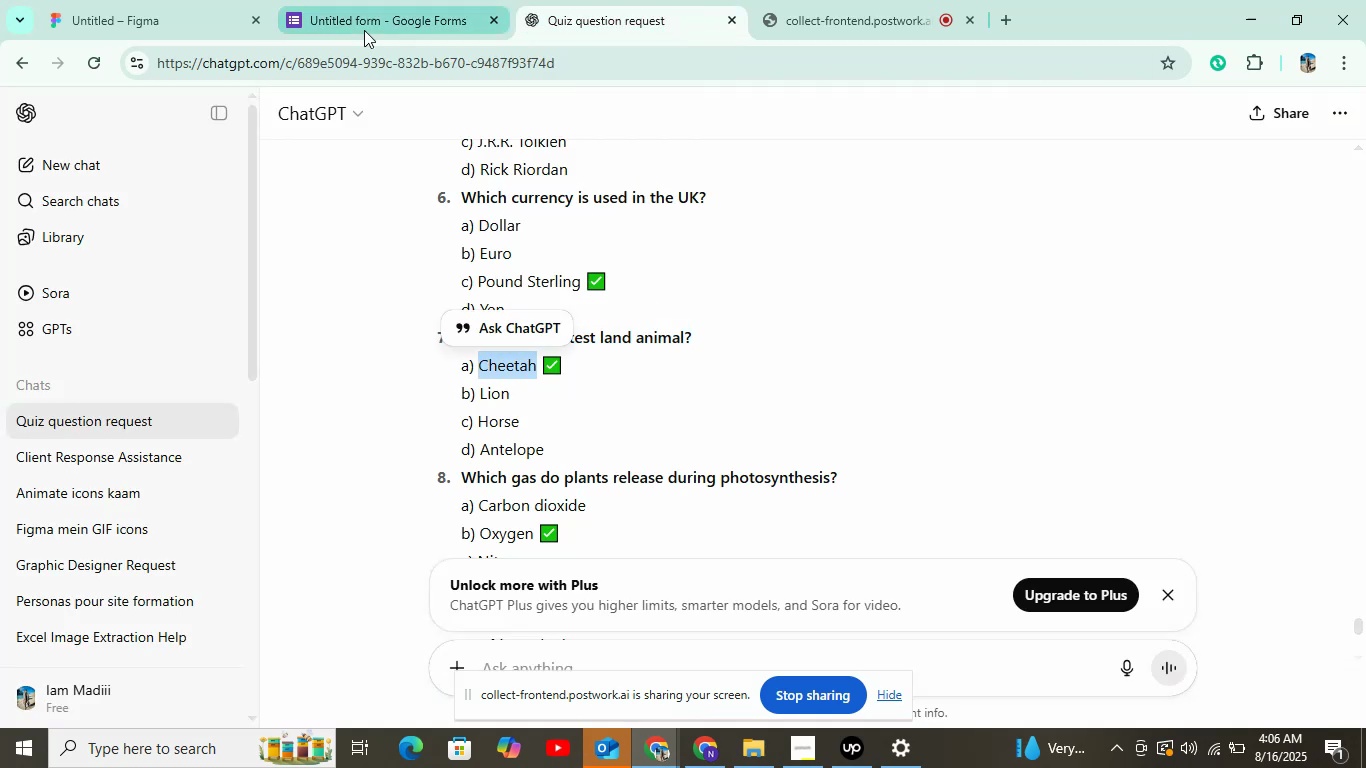 
key(Control+V)
 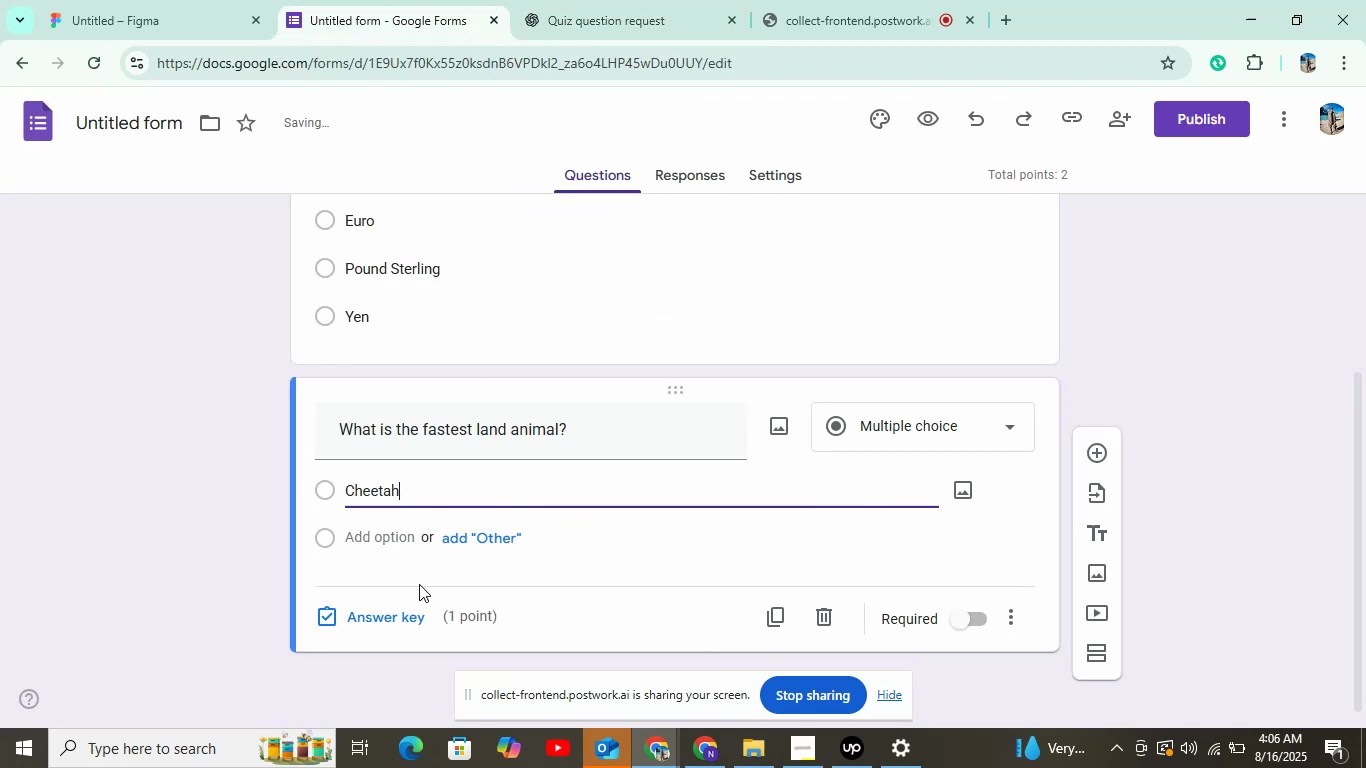 
left_click([405, 619])
 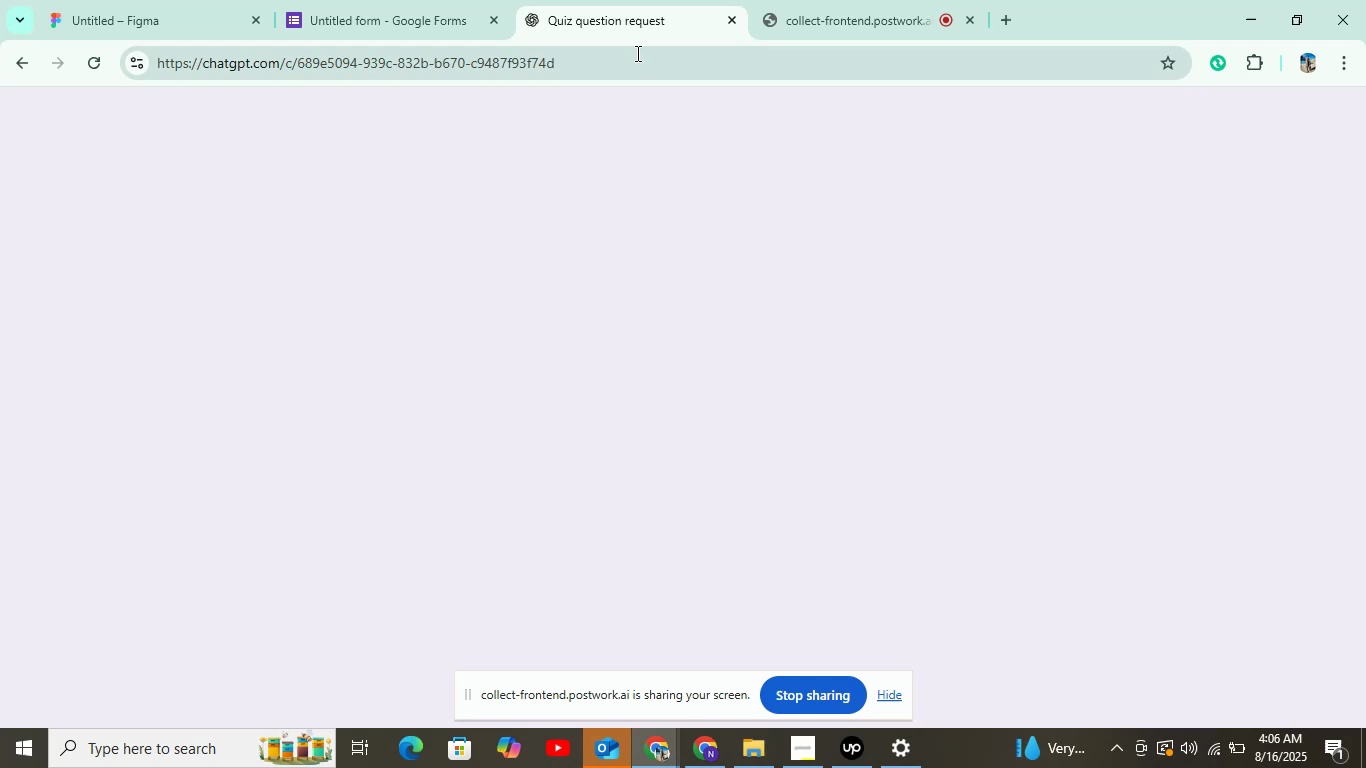 
left_click_drag(start_coordinate=[480, 393], to_coordinate=[569, 392])
 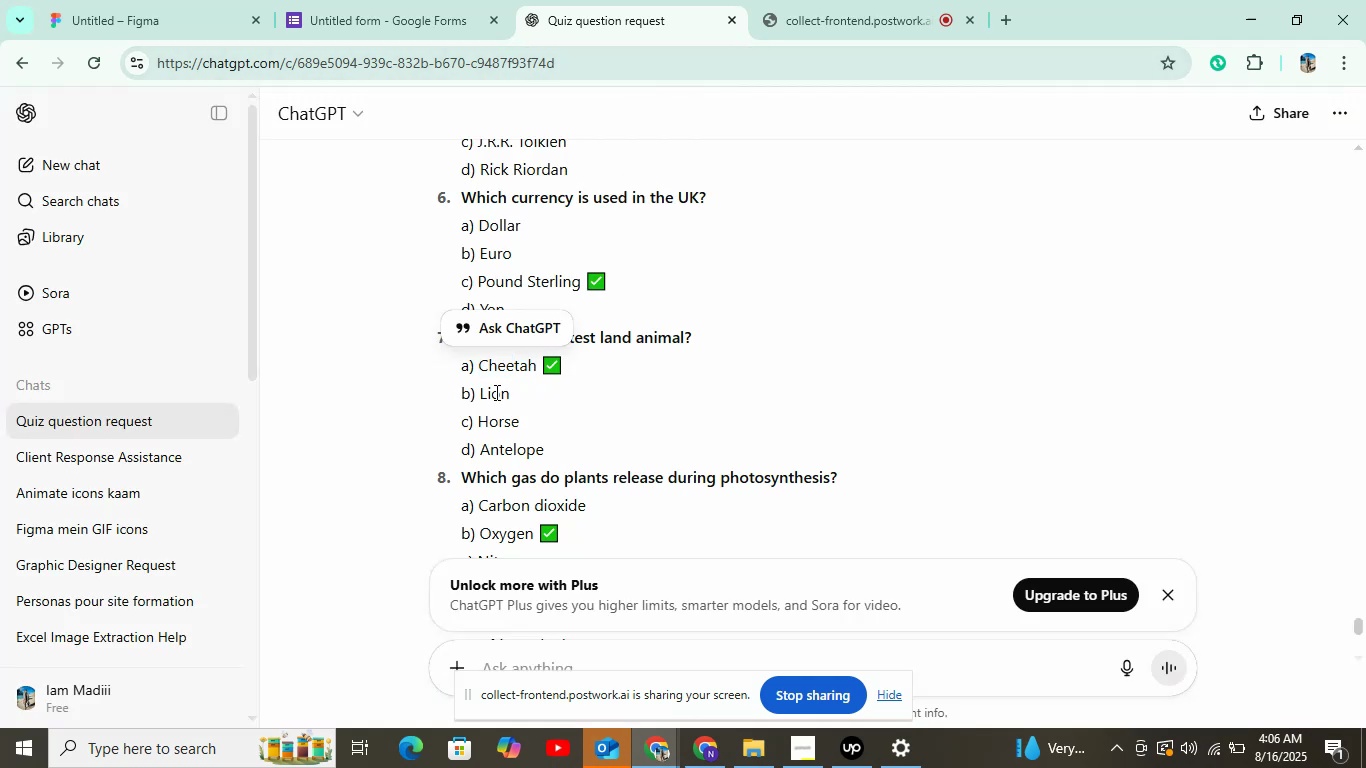 
key(Control+C)
 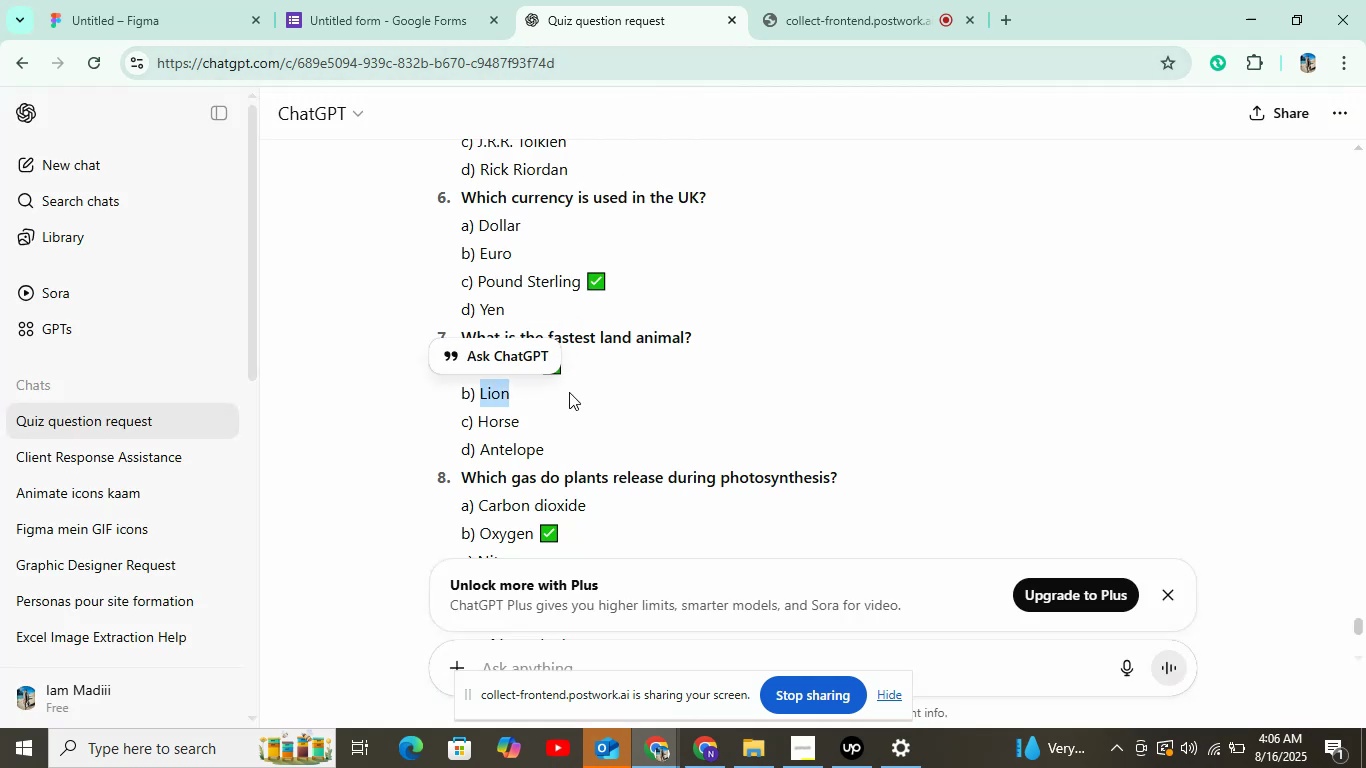 
key(Control+C)
 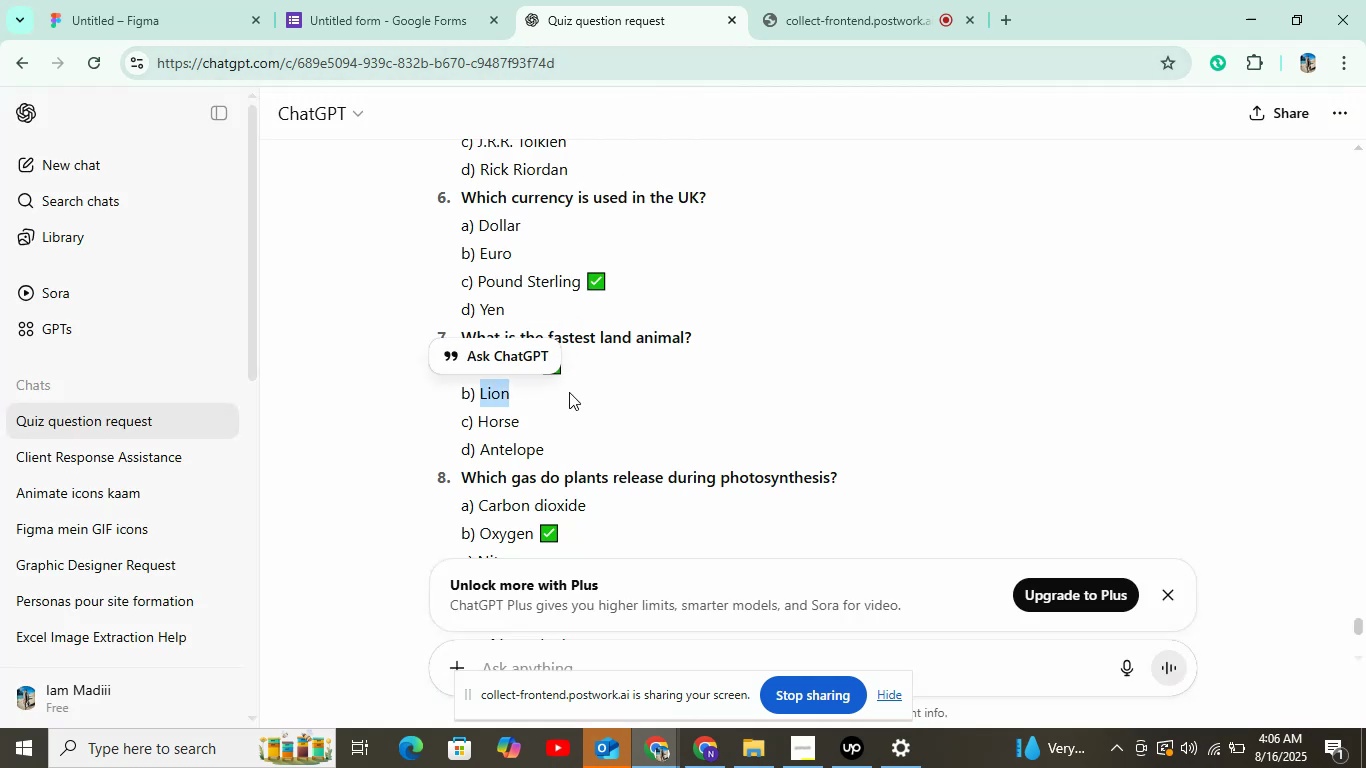 
key(Control+C)
 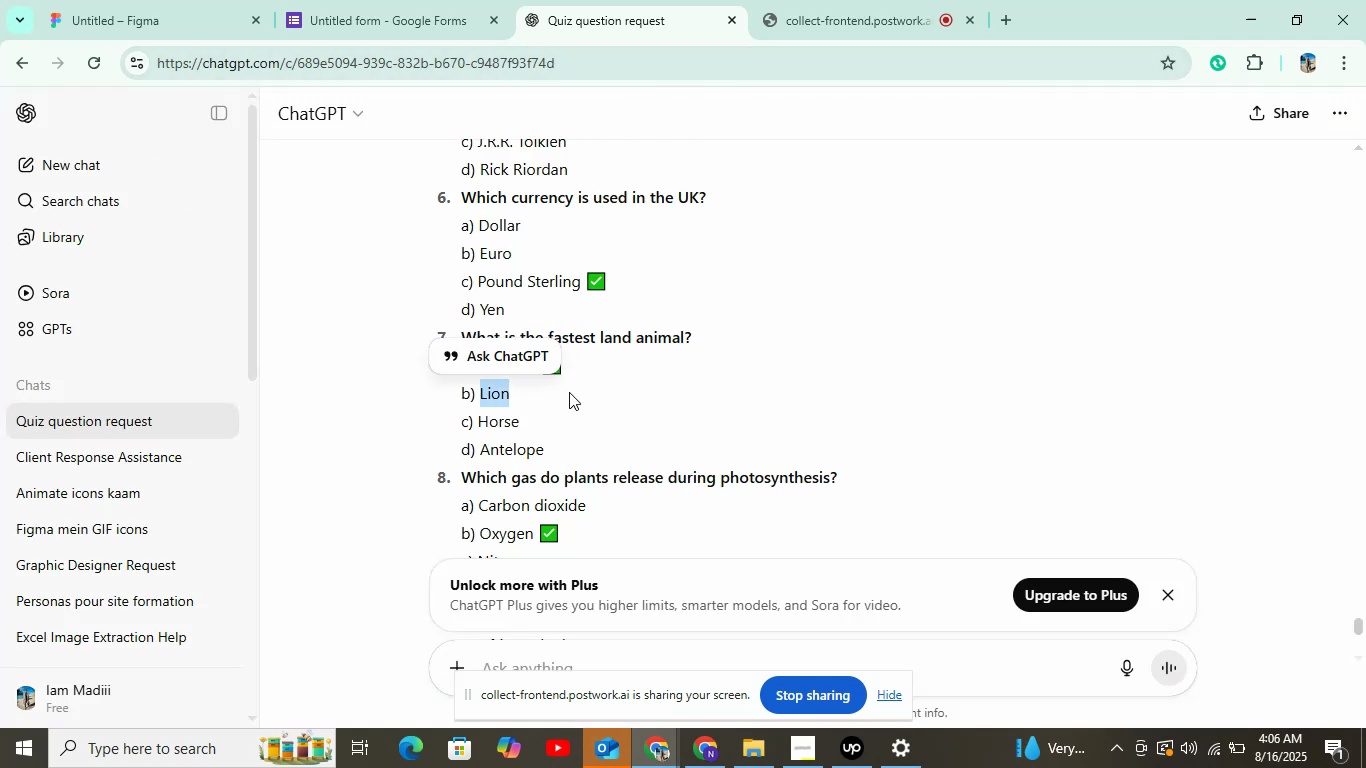 
left_click([339, 0])
 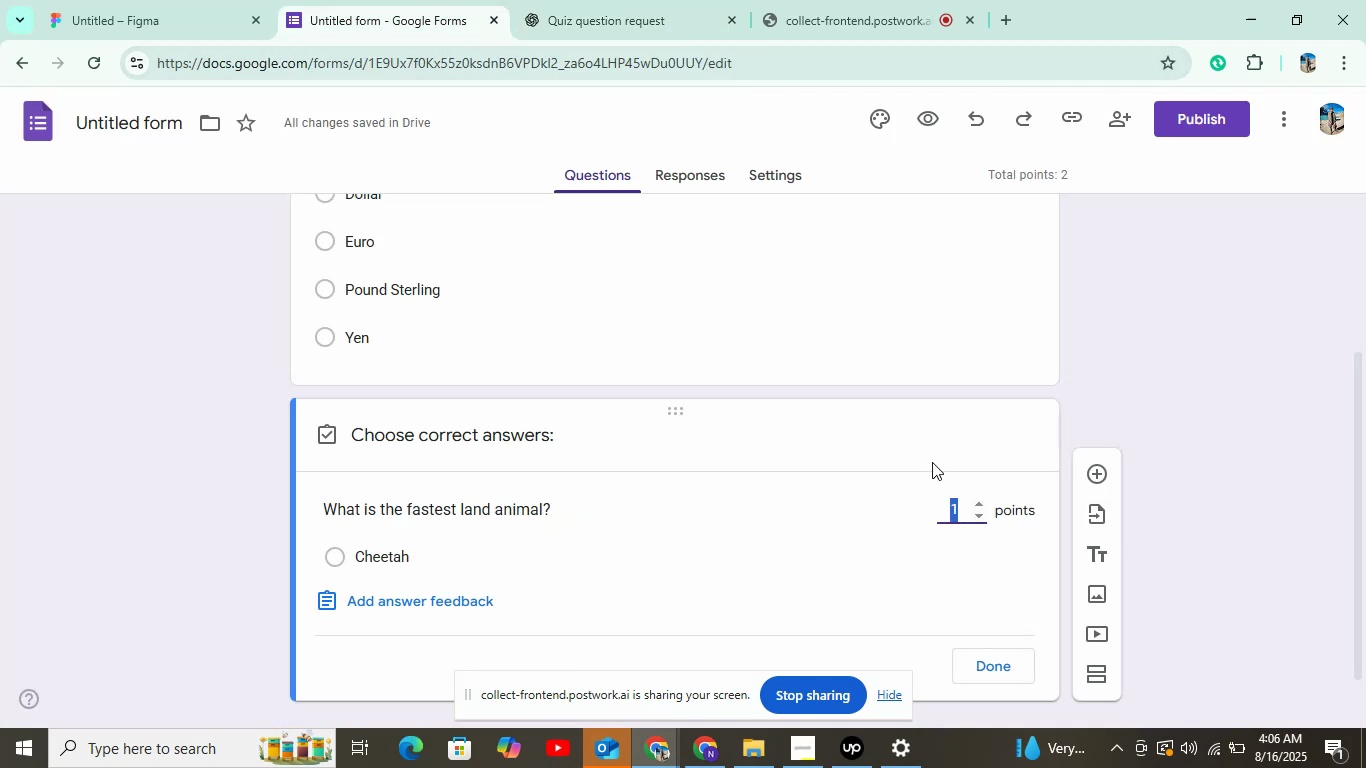 
left_click([992, 657])
 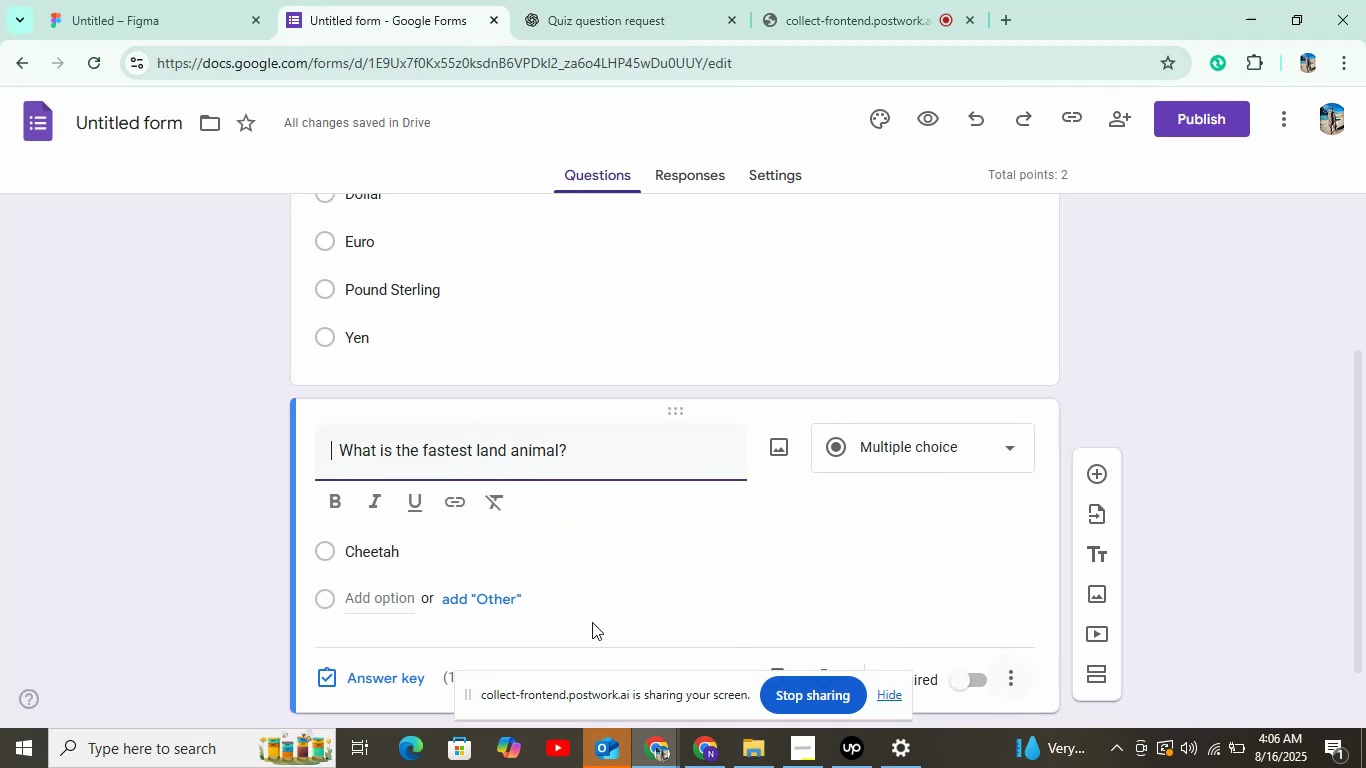 
left_click([397, 599])
 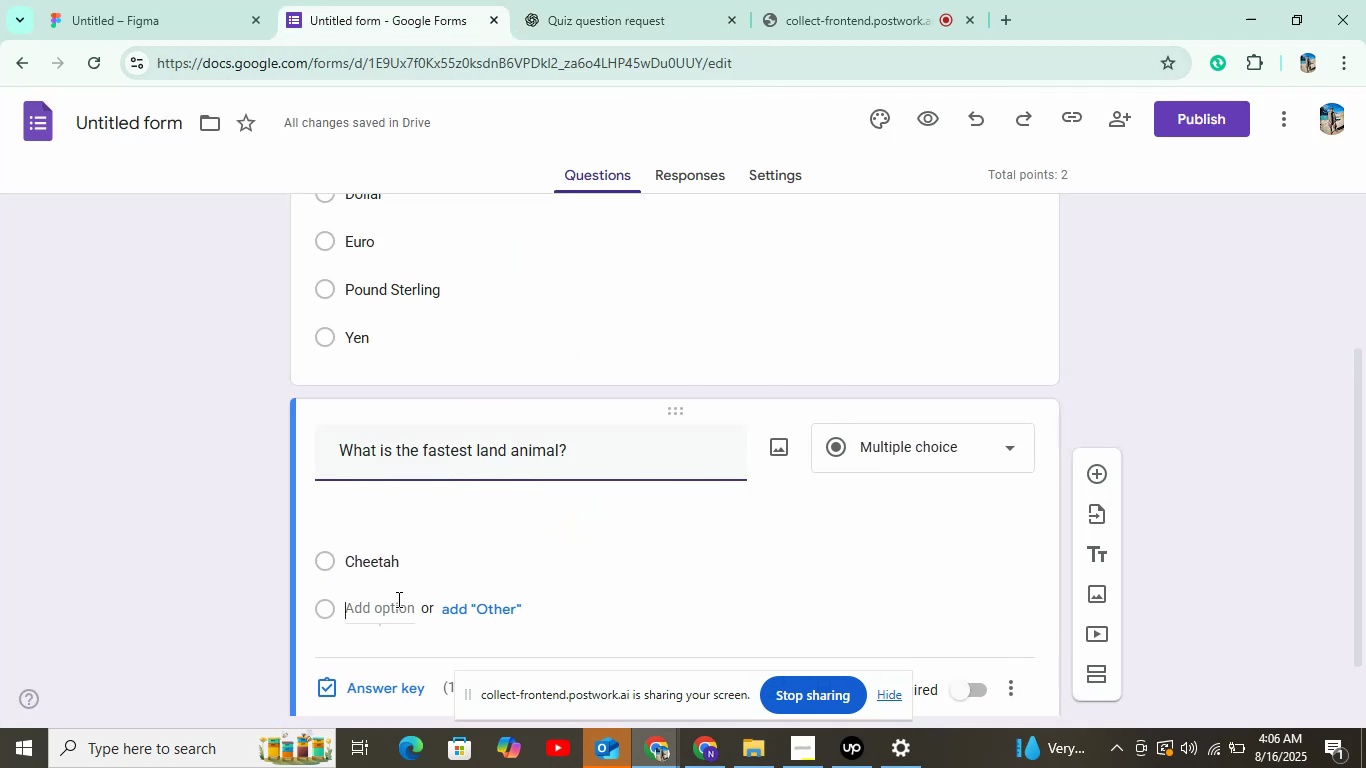 
key(Control+V)
 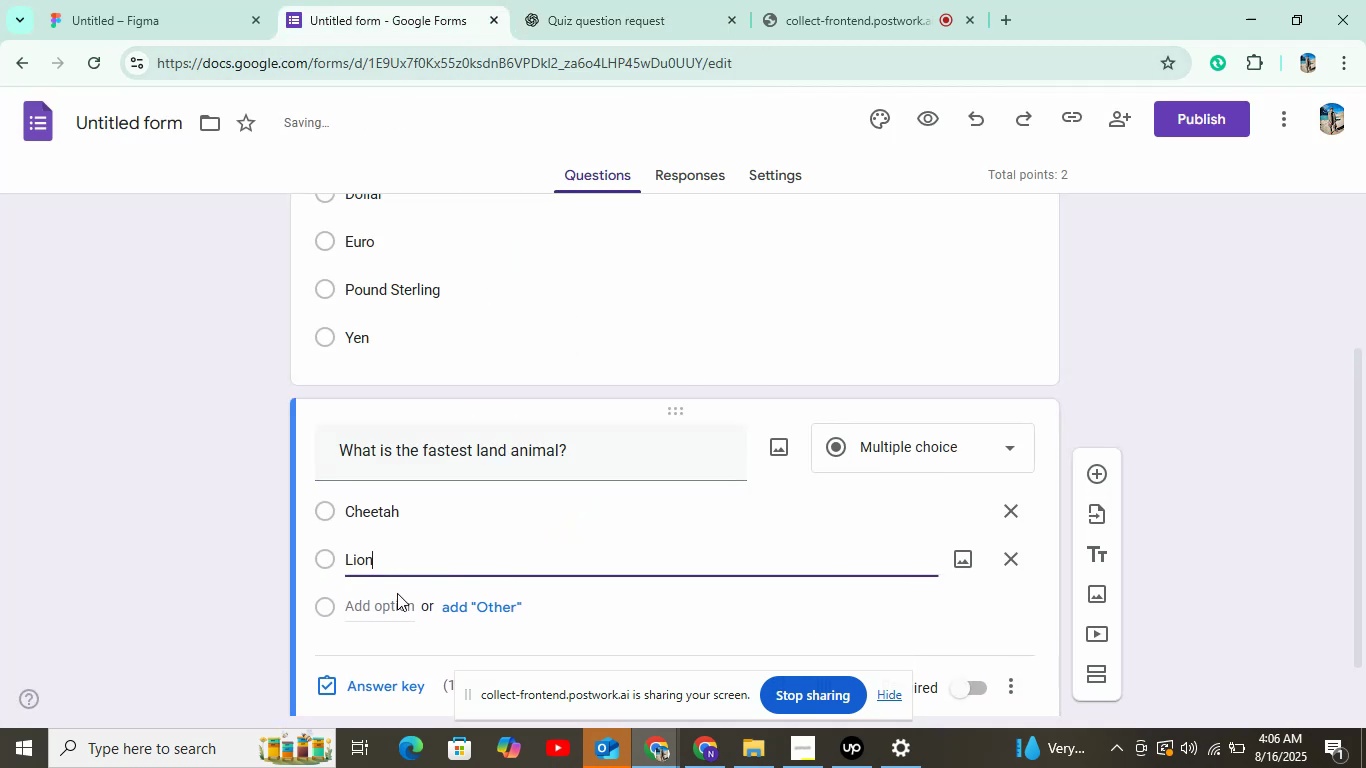 
scroll: coordinate [430, 483], scroll_direction: down, amount: 4.0
 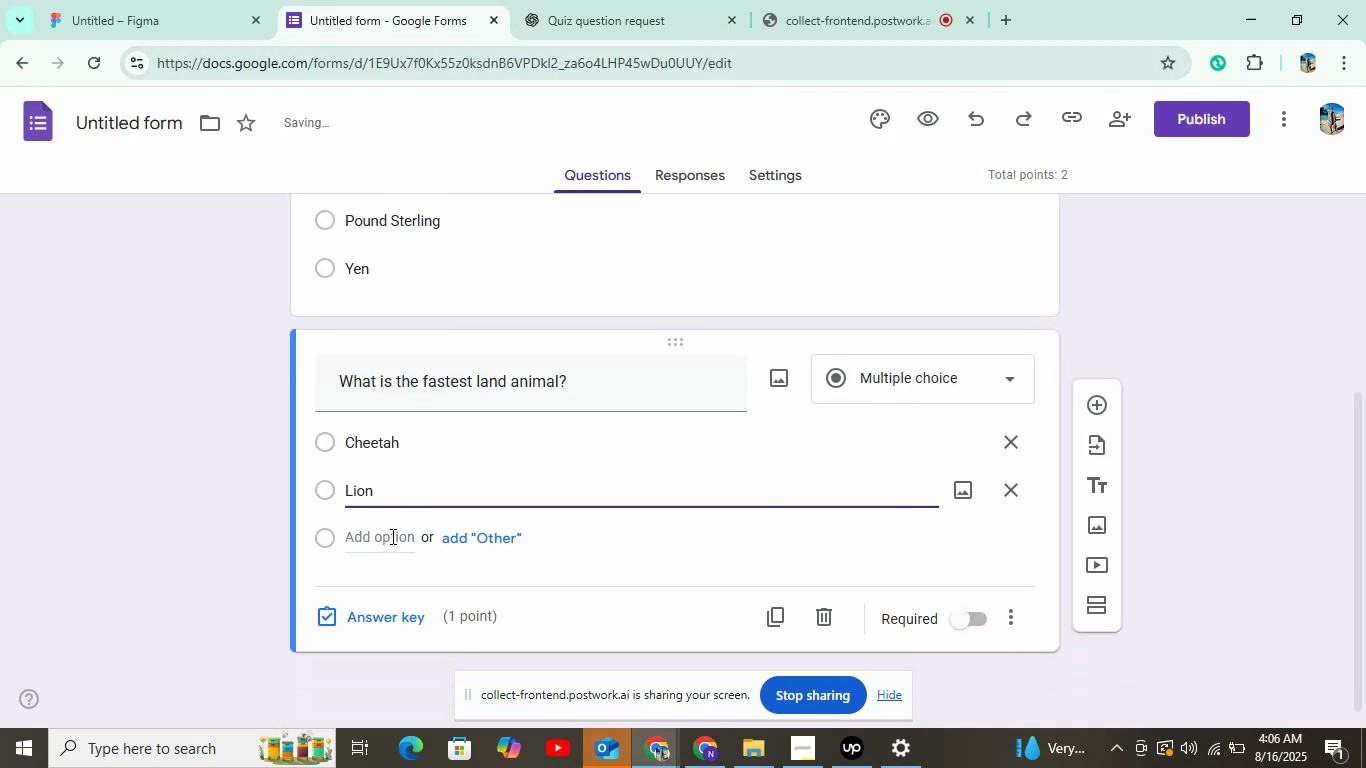 
left_click([577, 15])
 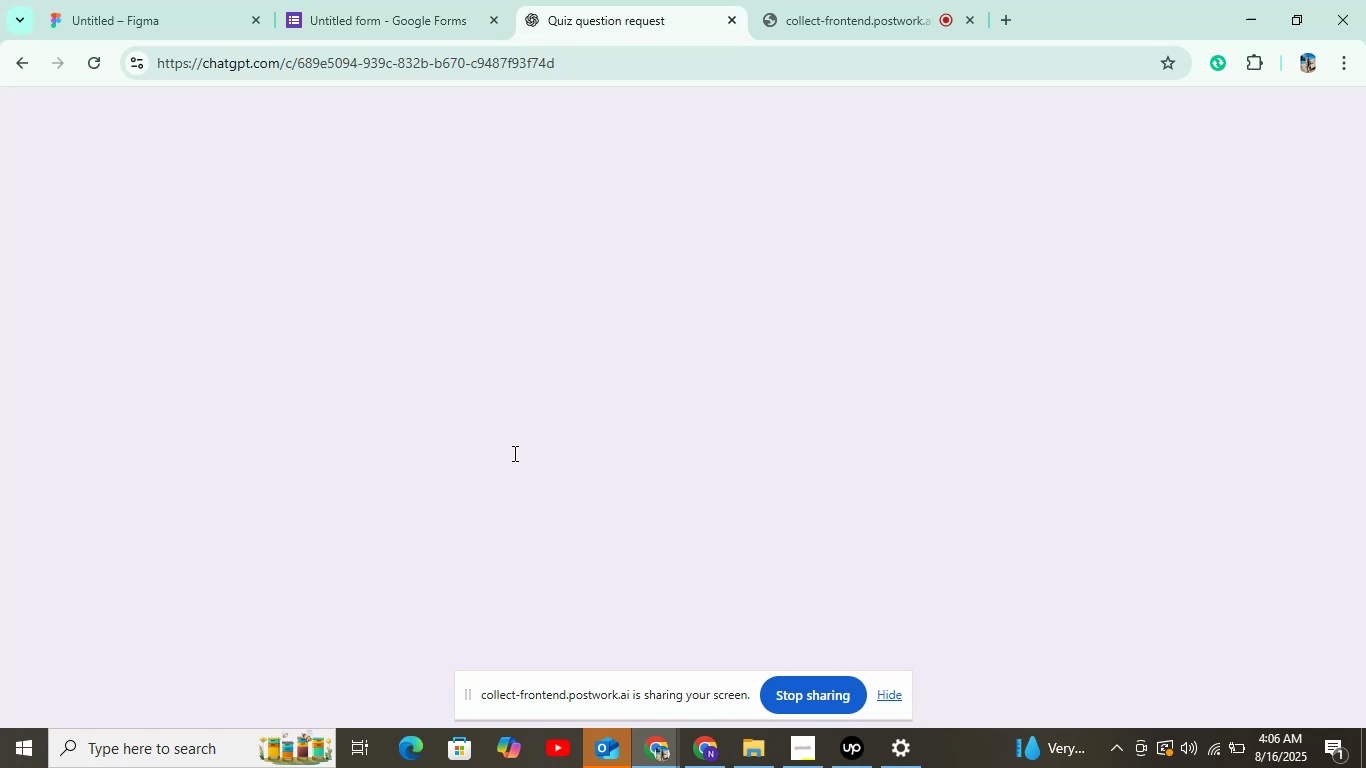 
double_click([503, 420])
 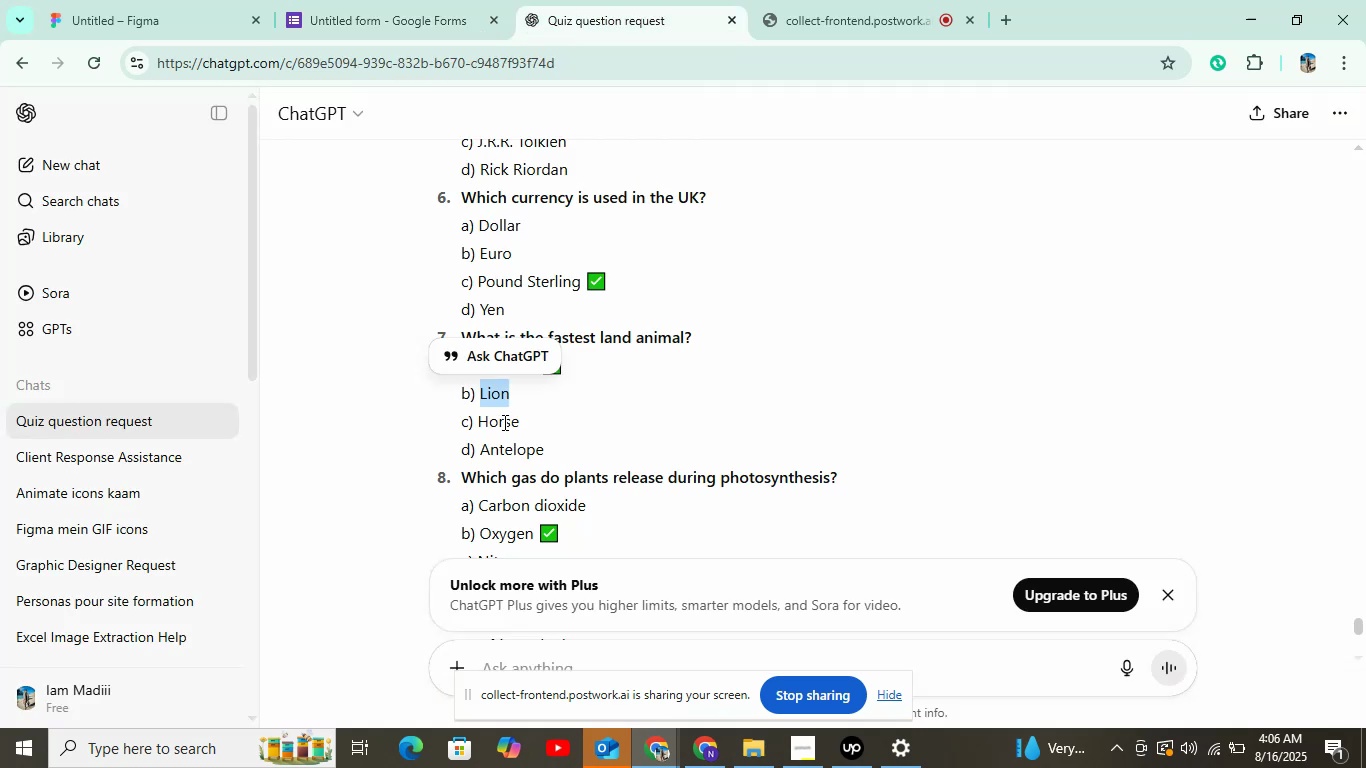 
key(Control+C)
 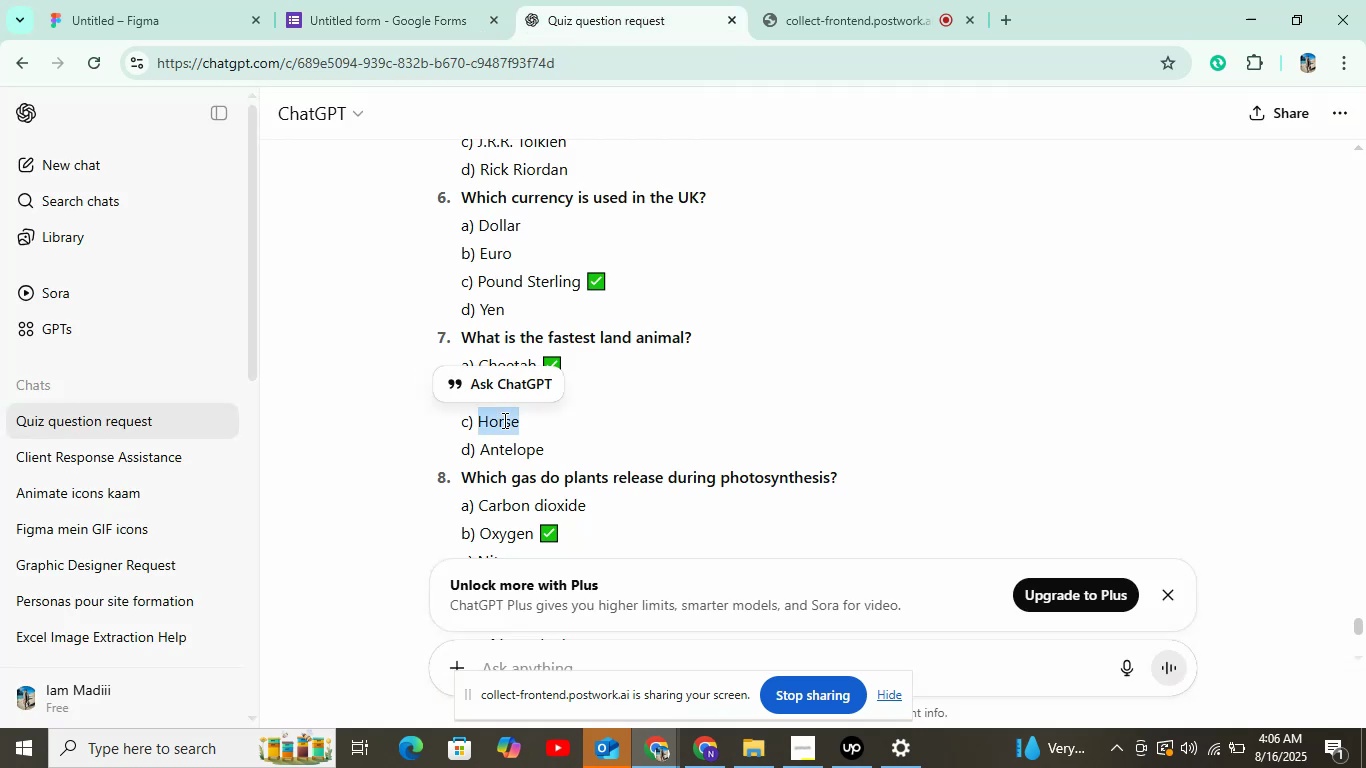 
key(Control+C)
 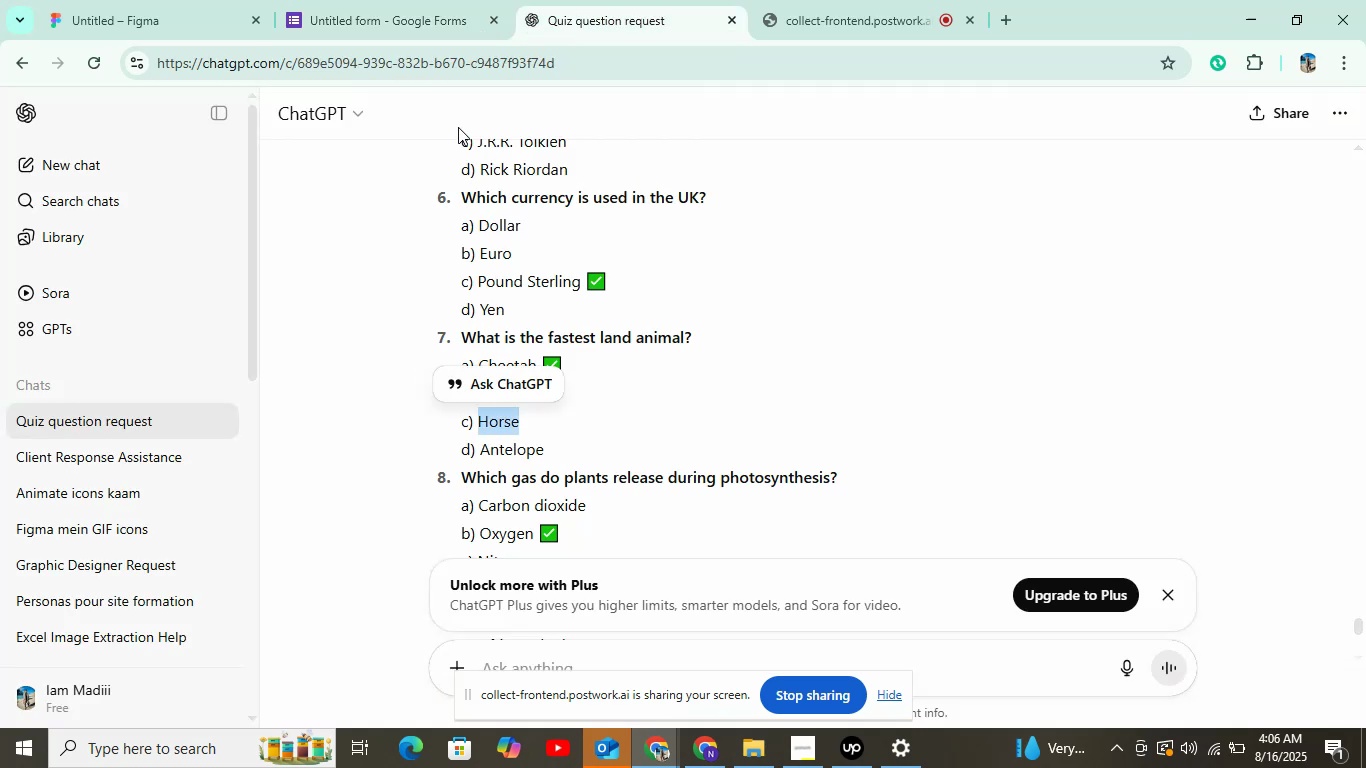 
left_click([440, 29])
 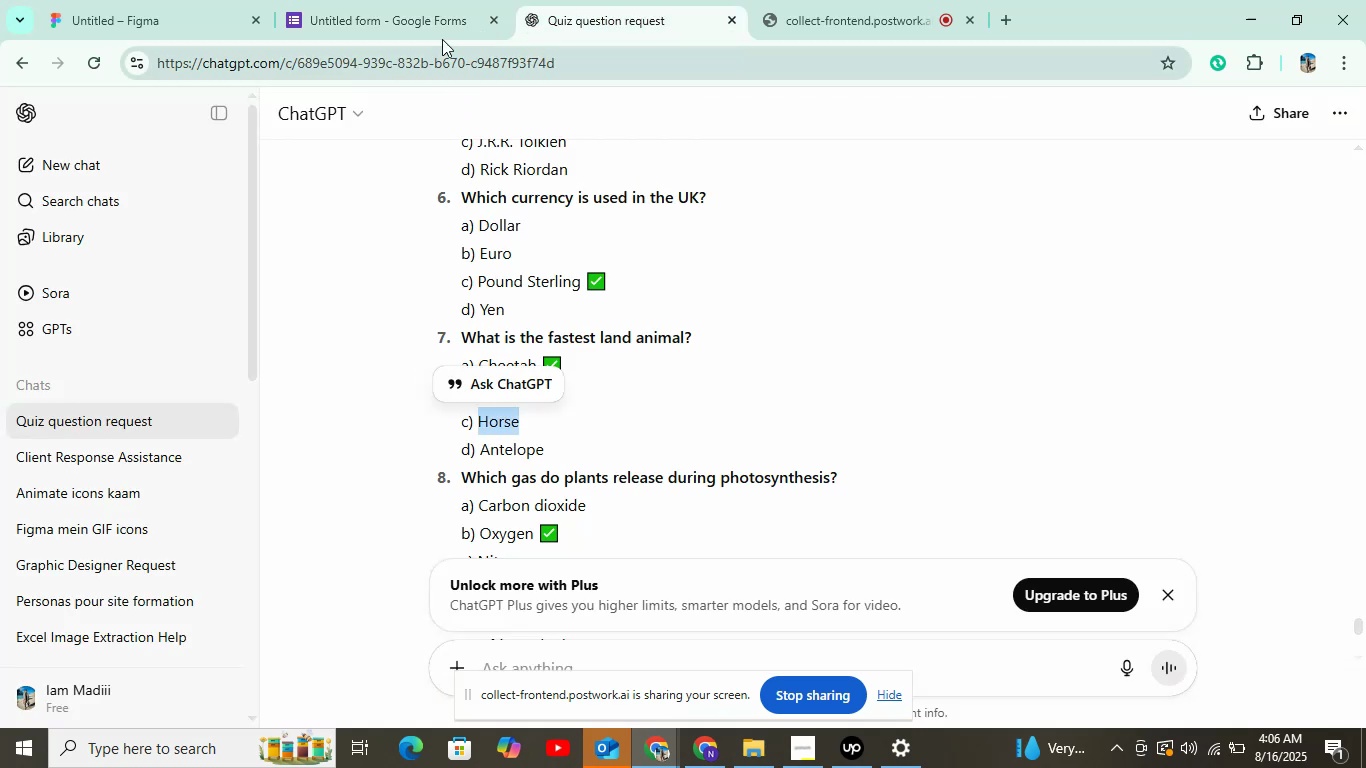 
key(Control+V)
 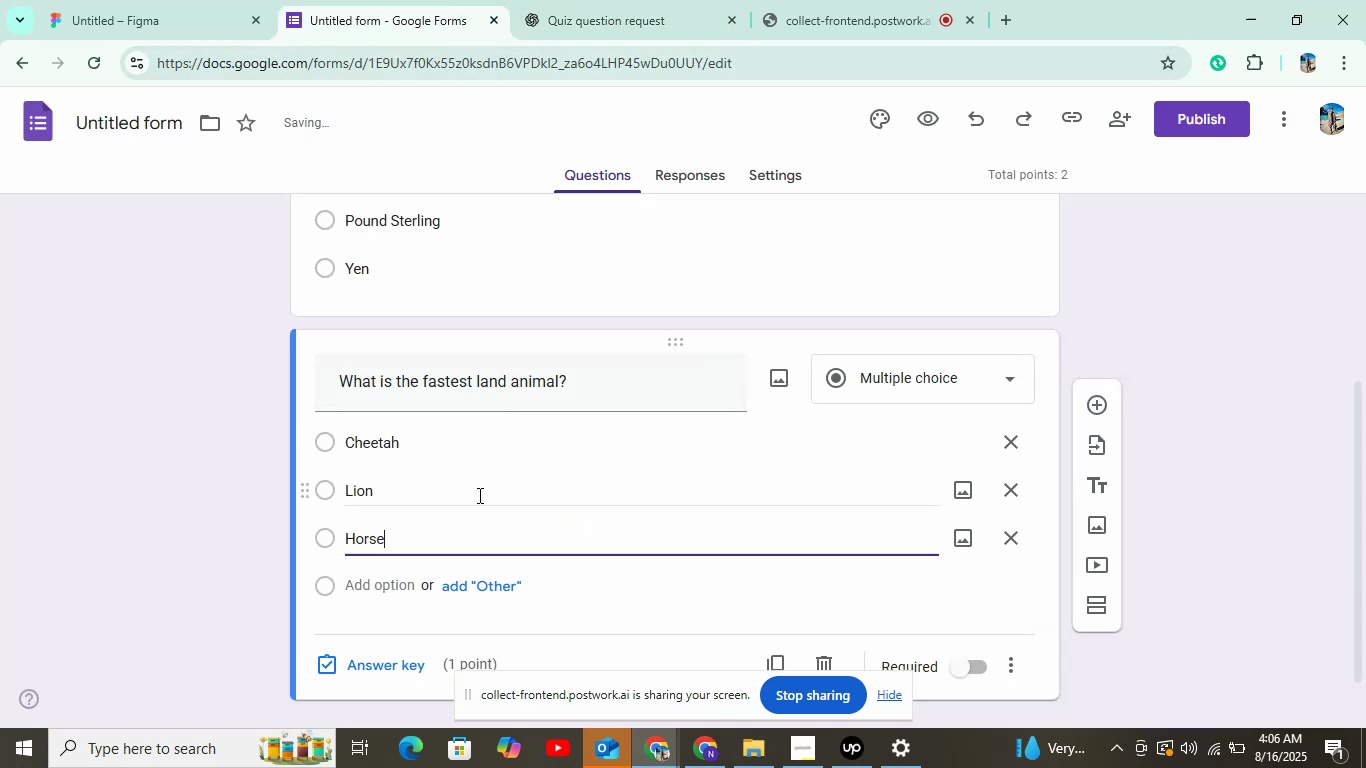 
left_click([387, 576])
 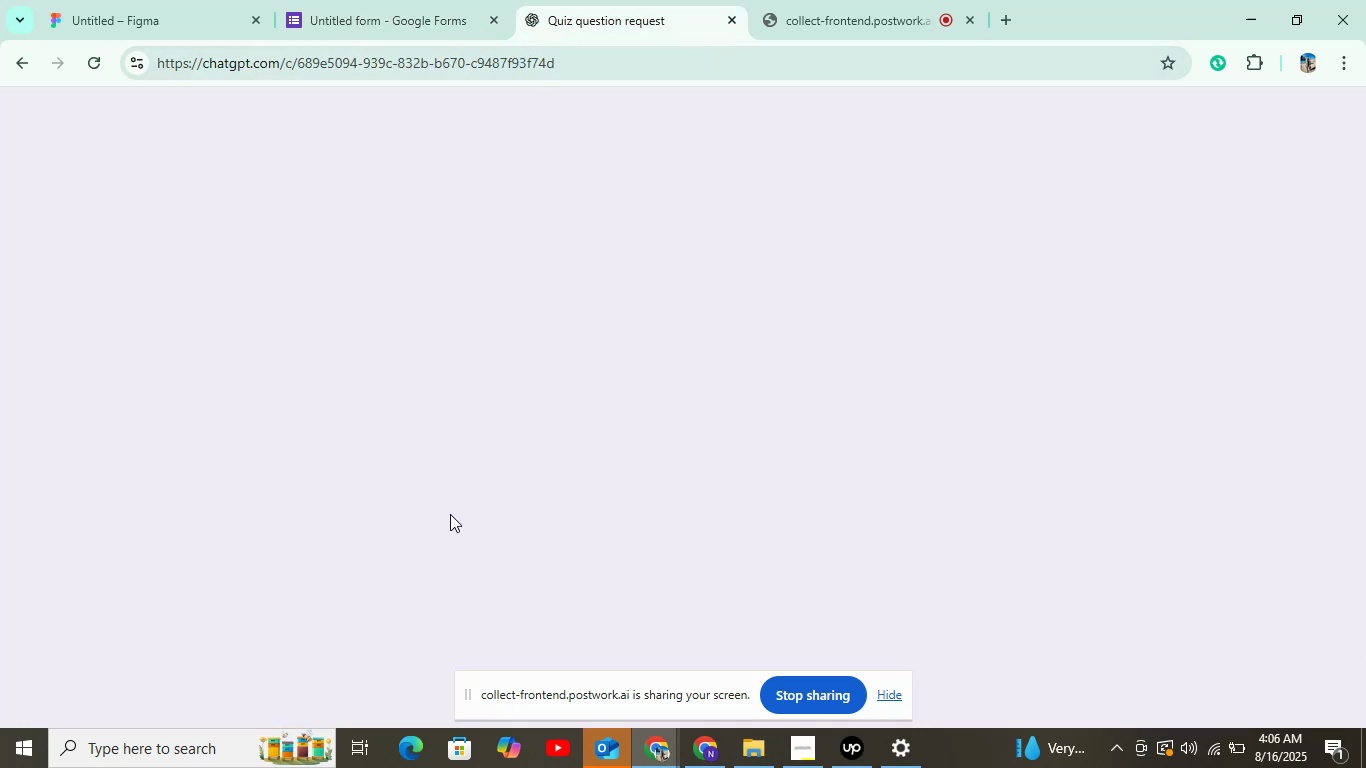 
double_click([513, 460])
 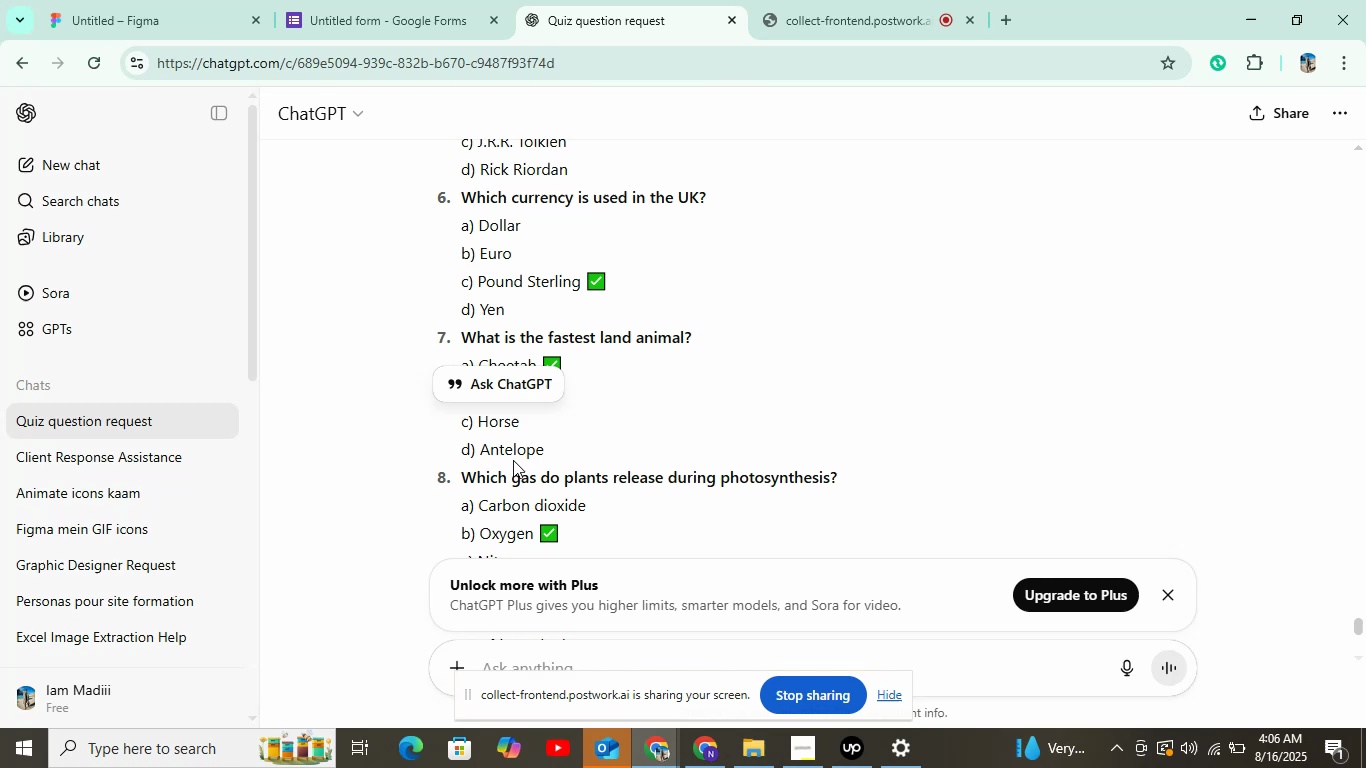 
key(Control+C)
 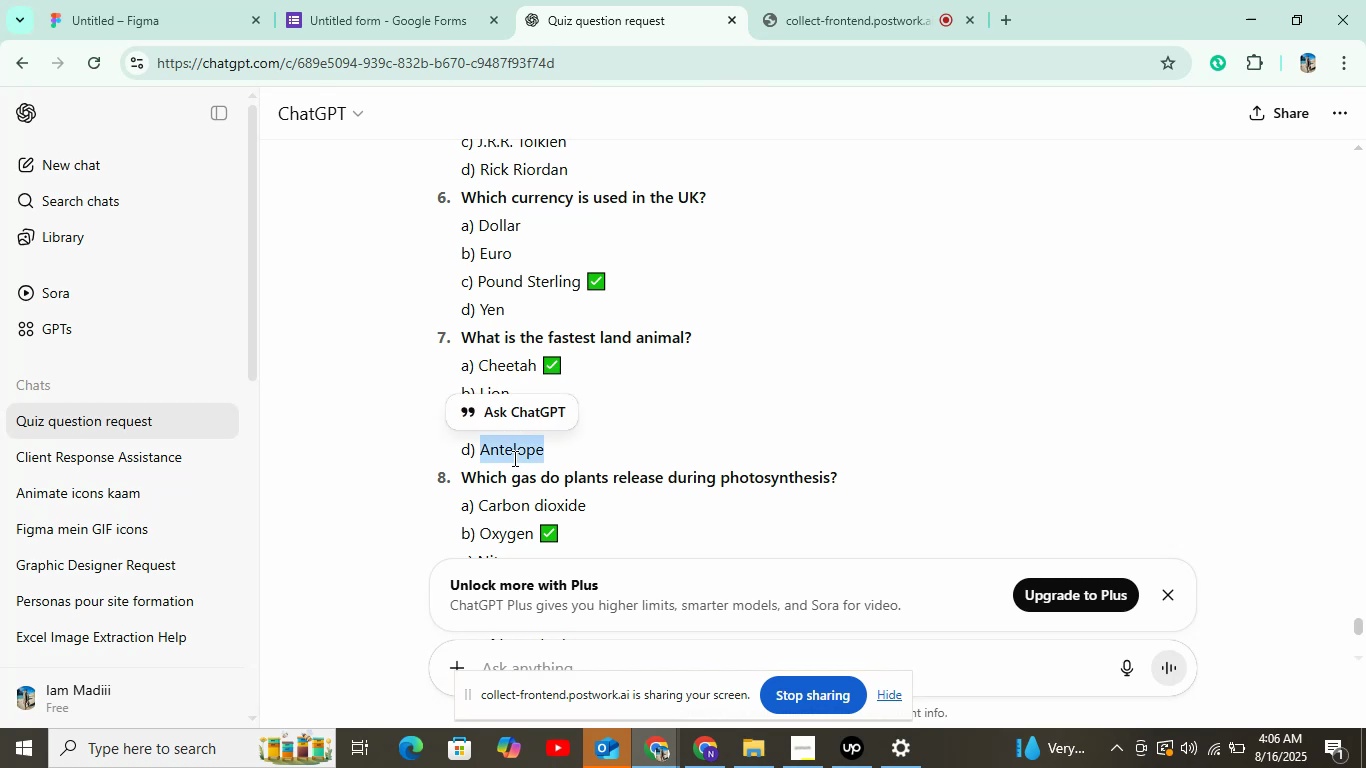 
left_click([413, 38])
 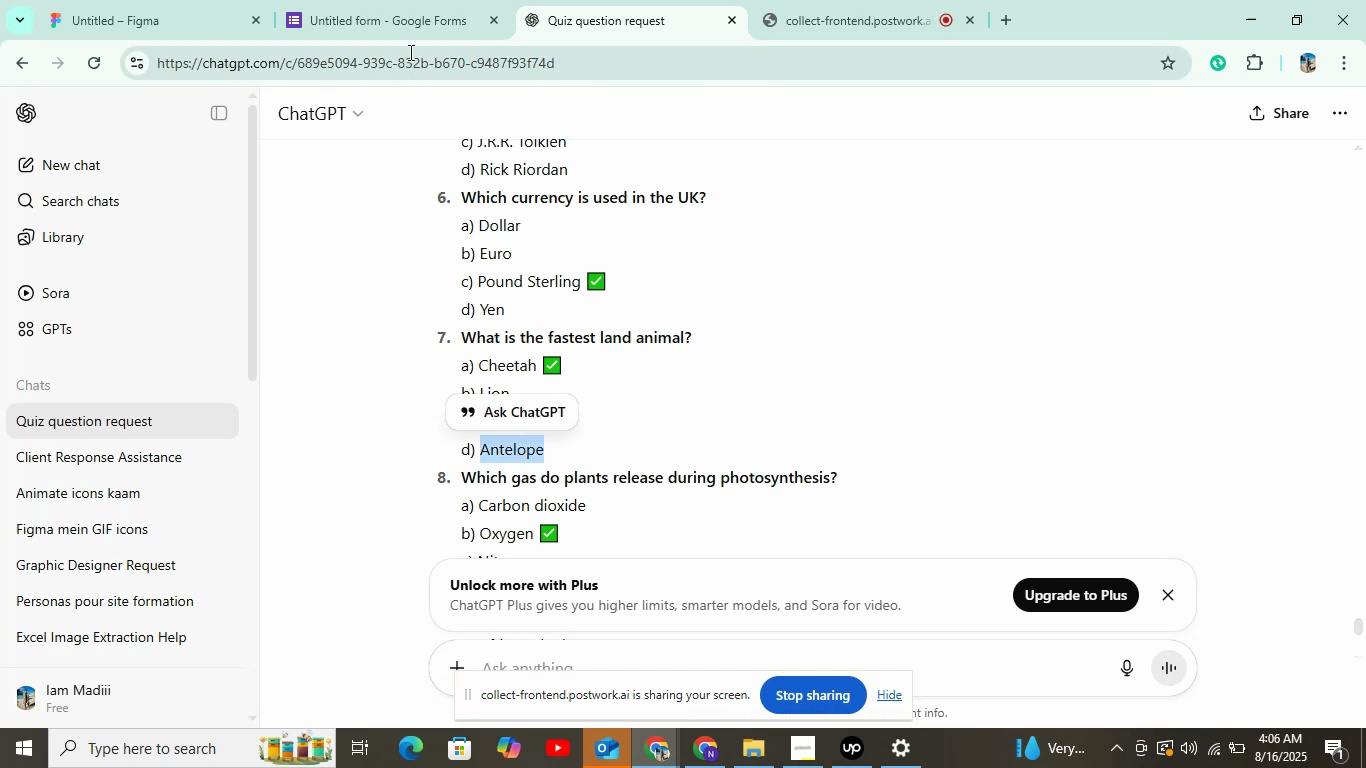 
key(Control+V)
 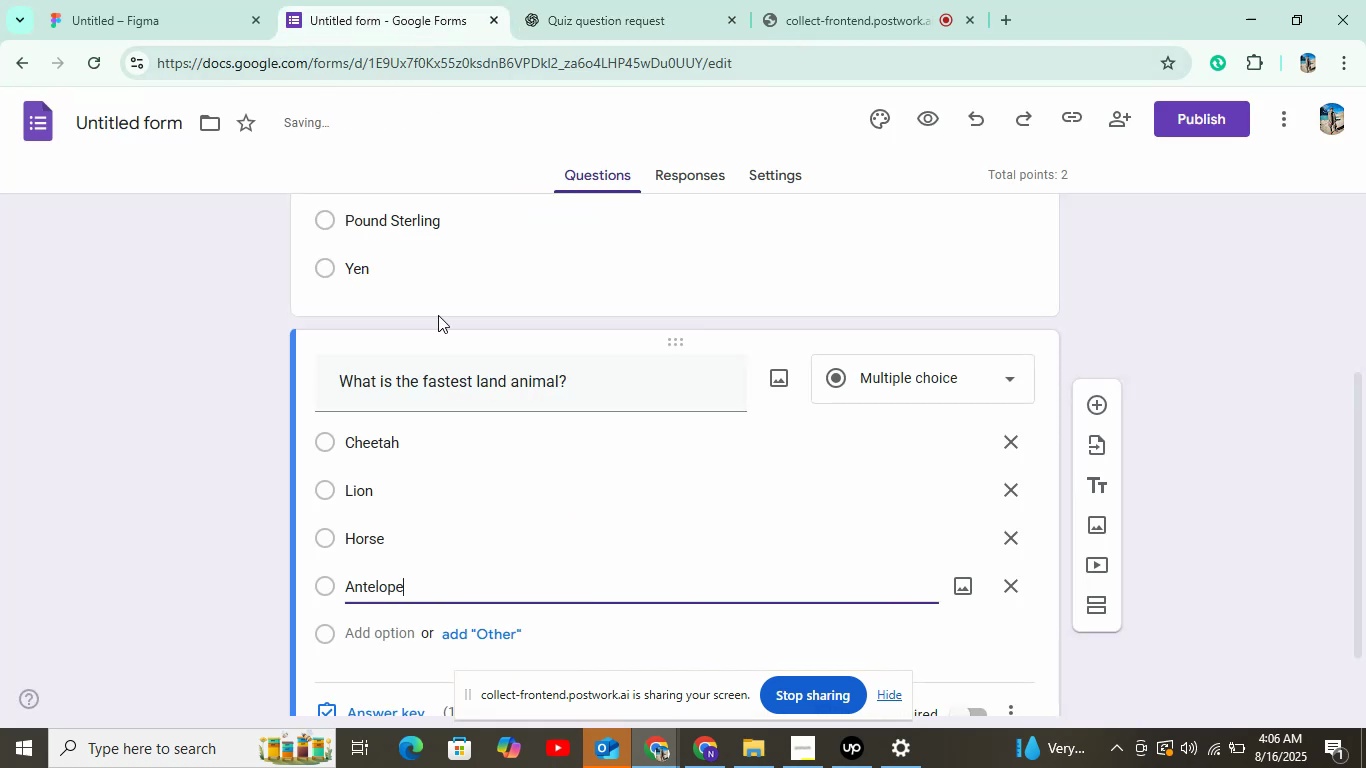 
left_click([591, 0])
 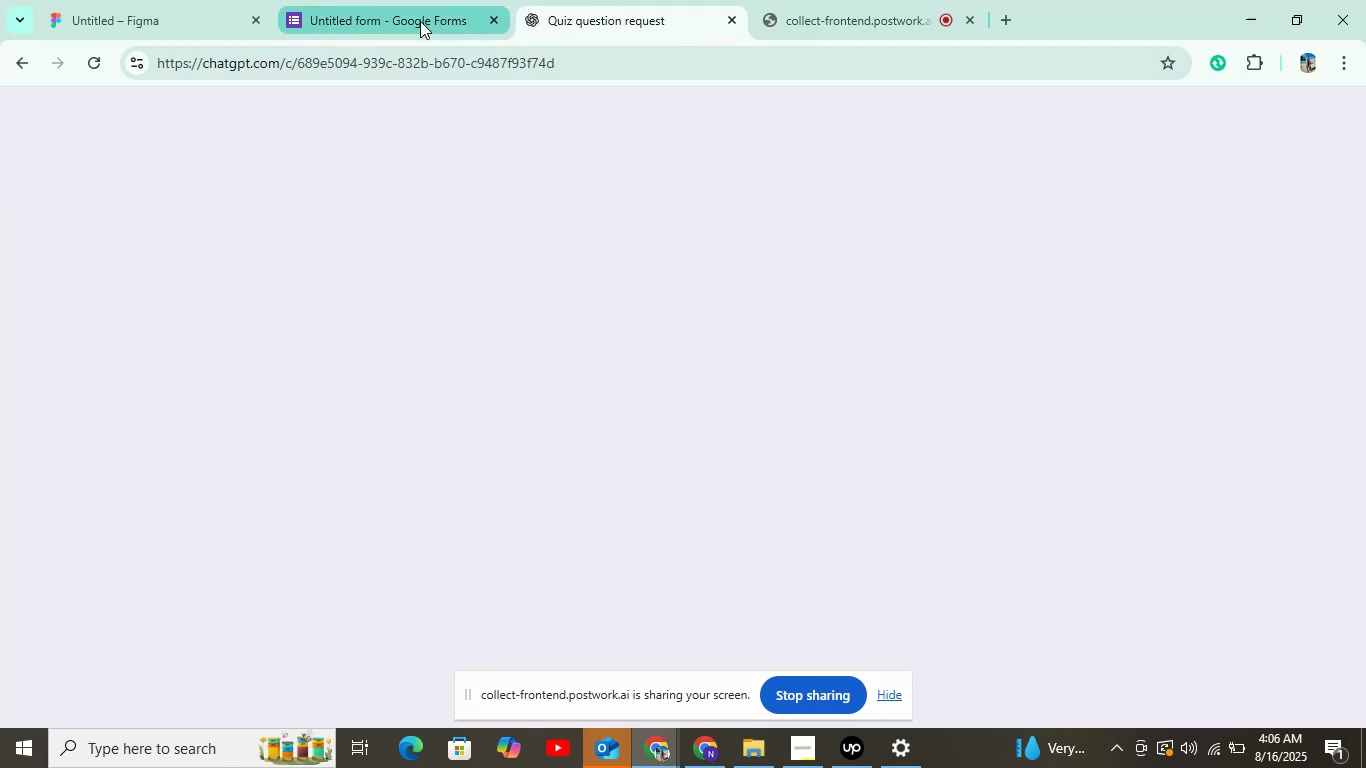 
left_click([420, 21])
 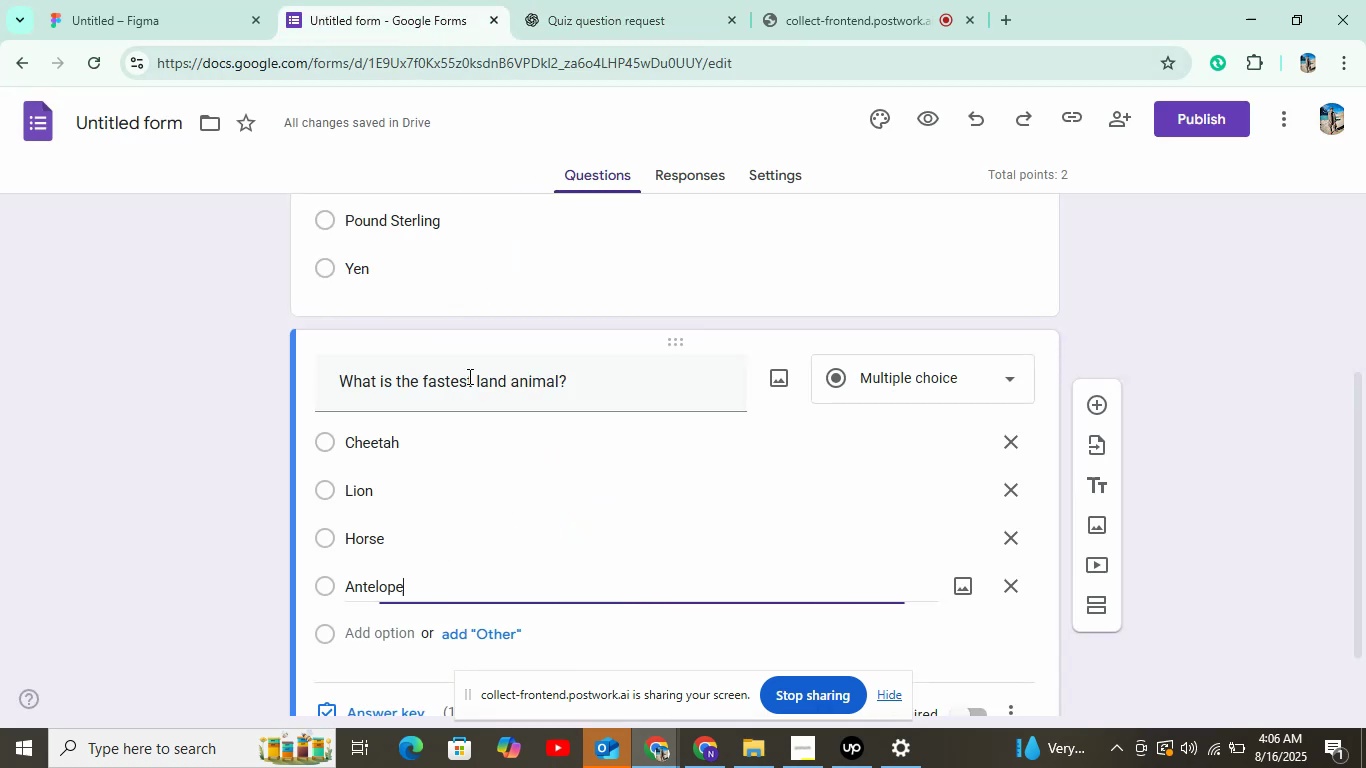 
scroll: coordinate [419, 634], scroll_direction: down, amount: 4.0
 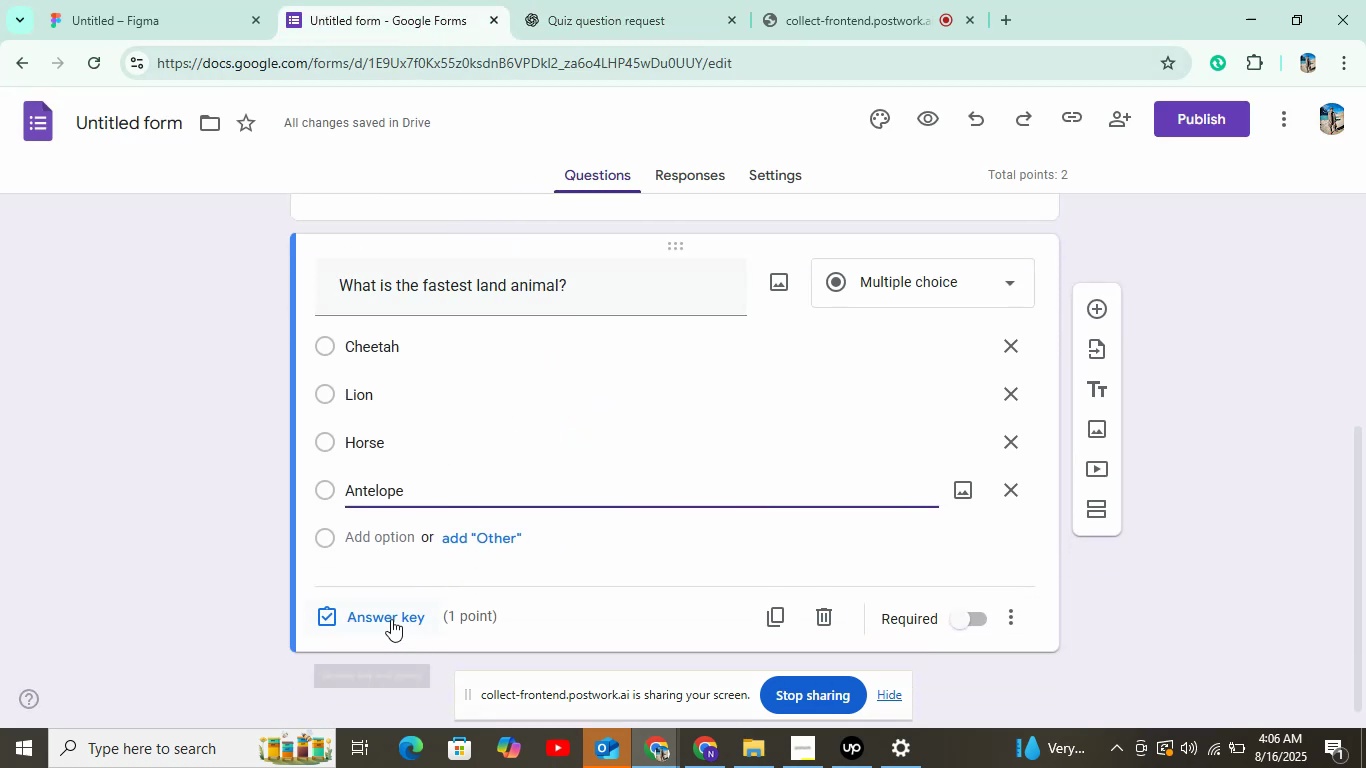 
left_click([415, 421])
 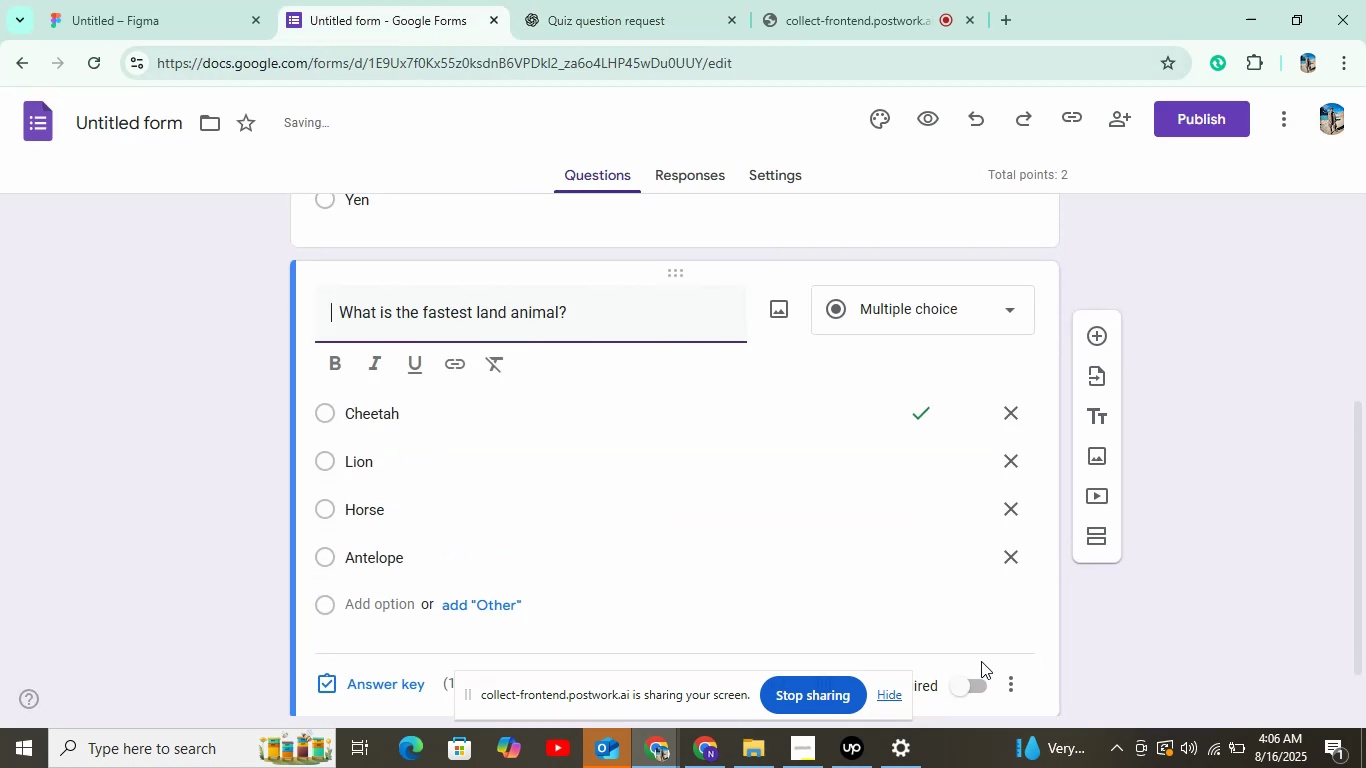 
left_click([1098, 343])
 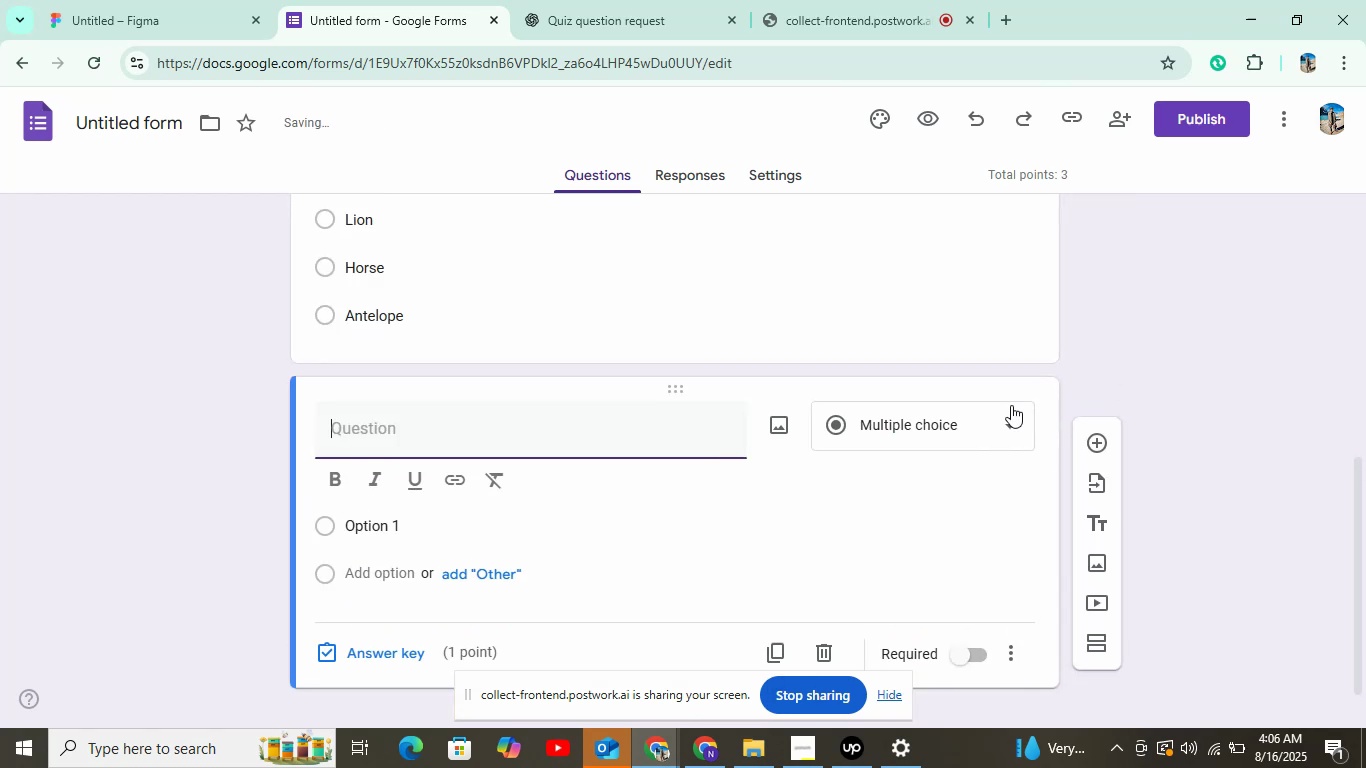 
left_click([559, 0])
 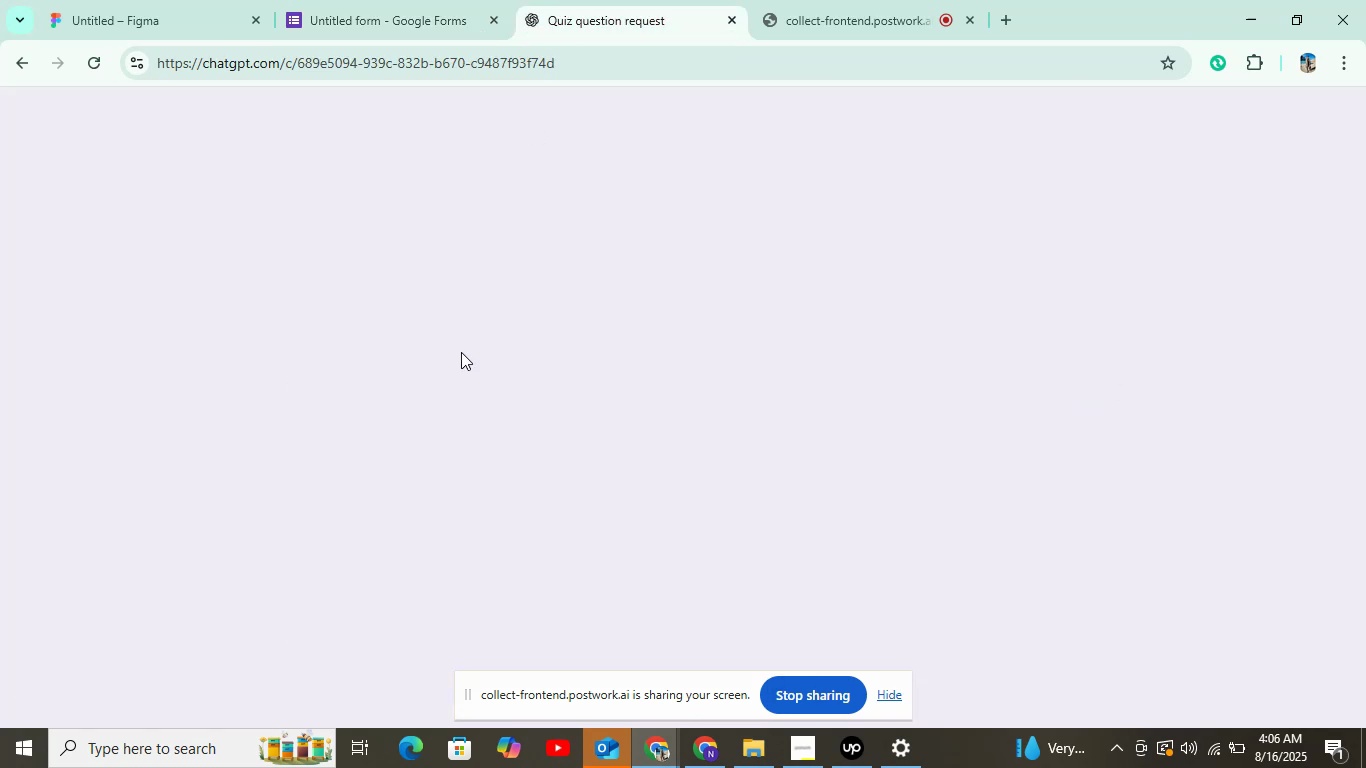 
scroll: coordinate [467, 274], scroll_direction: down, amount: 3.0
 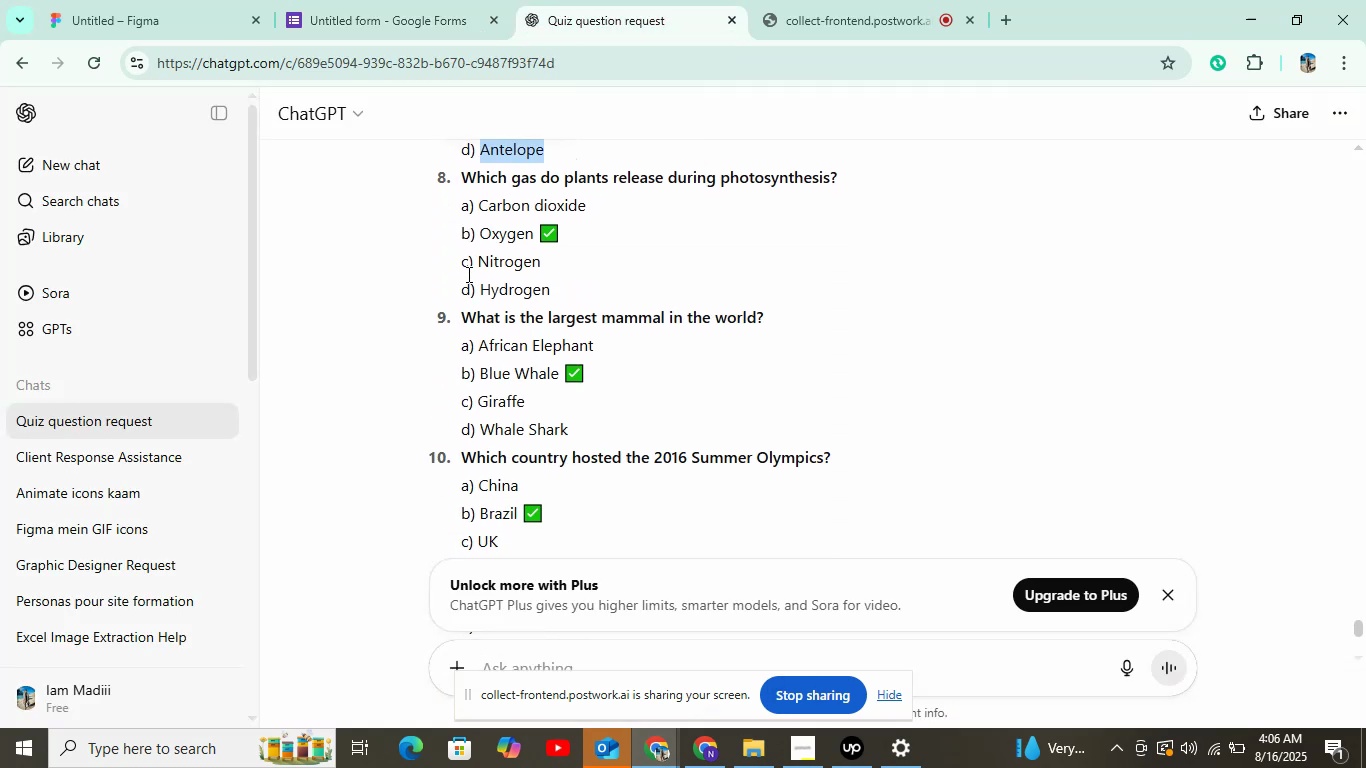 
left_click_drag(start_coordinate=[468, 182], to_coordinate=[845, 174])
 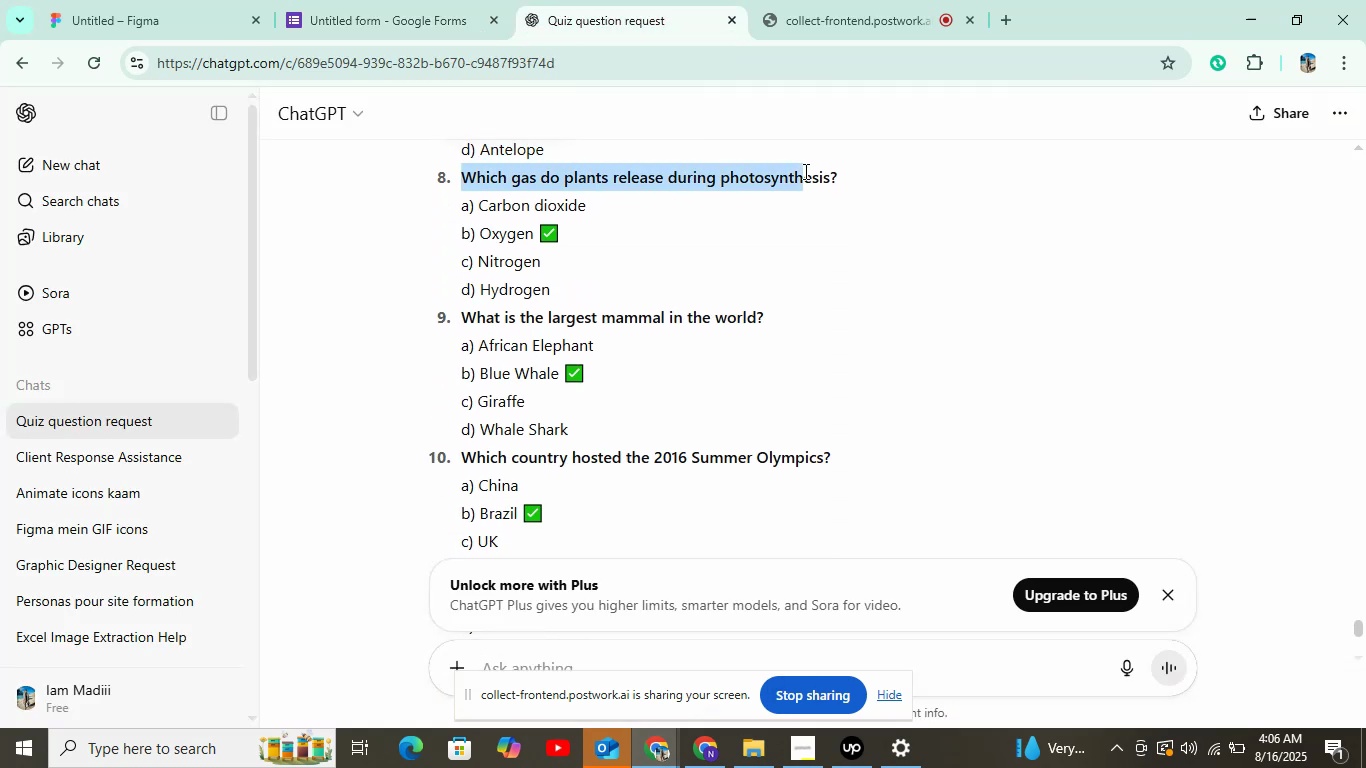 
key(Control+C)
 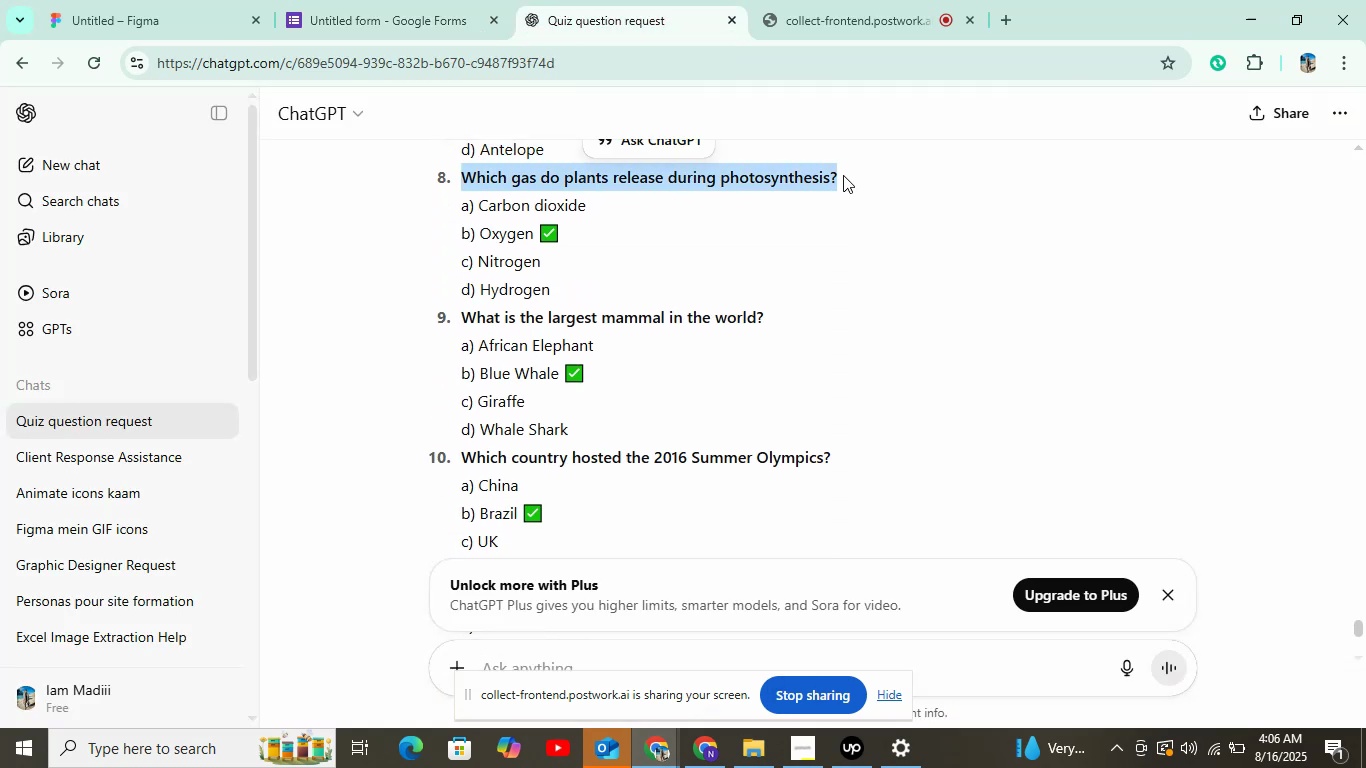 
left_click([360, 0])
 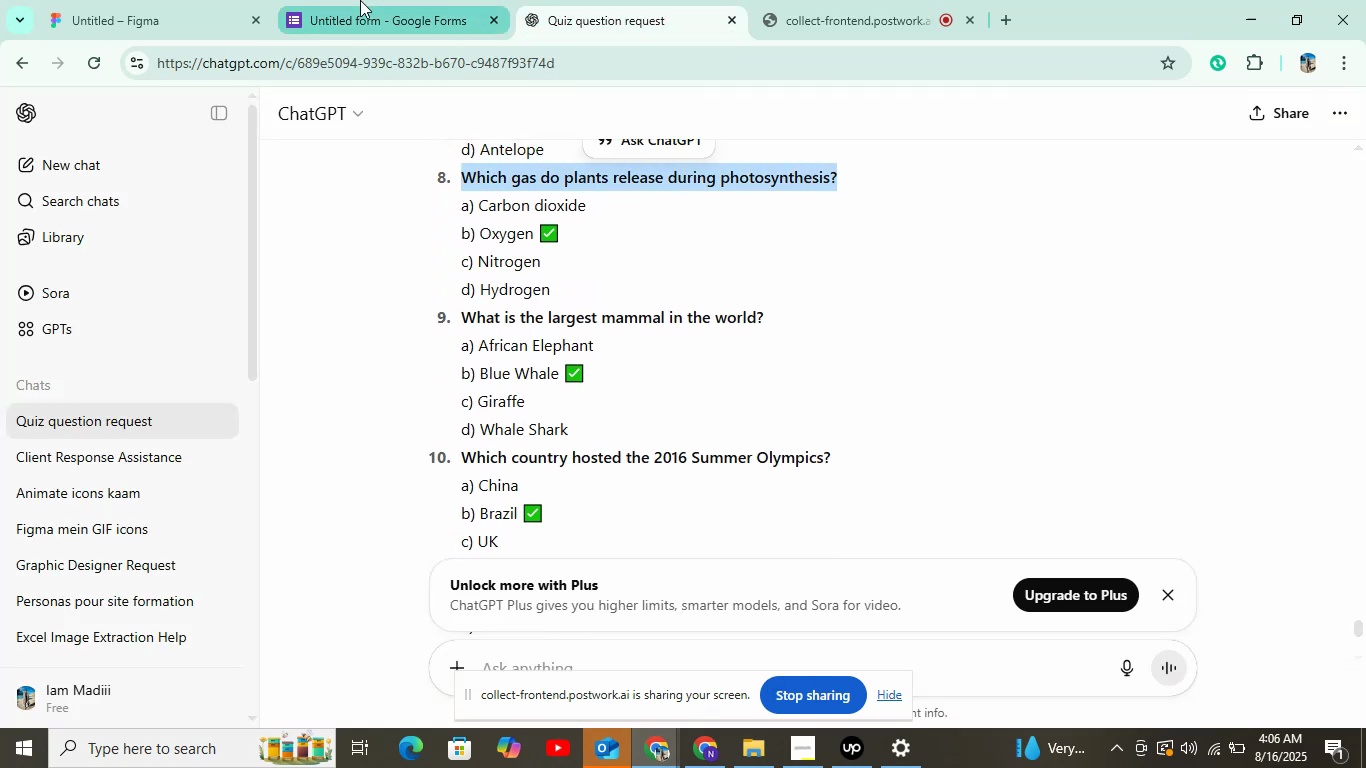 
key(Control+V)
 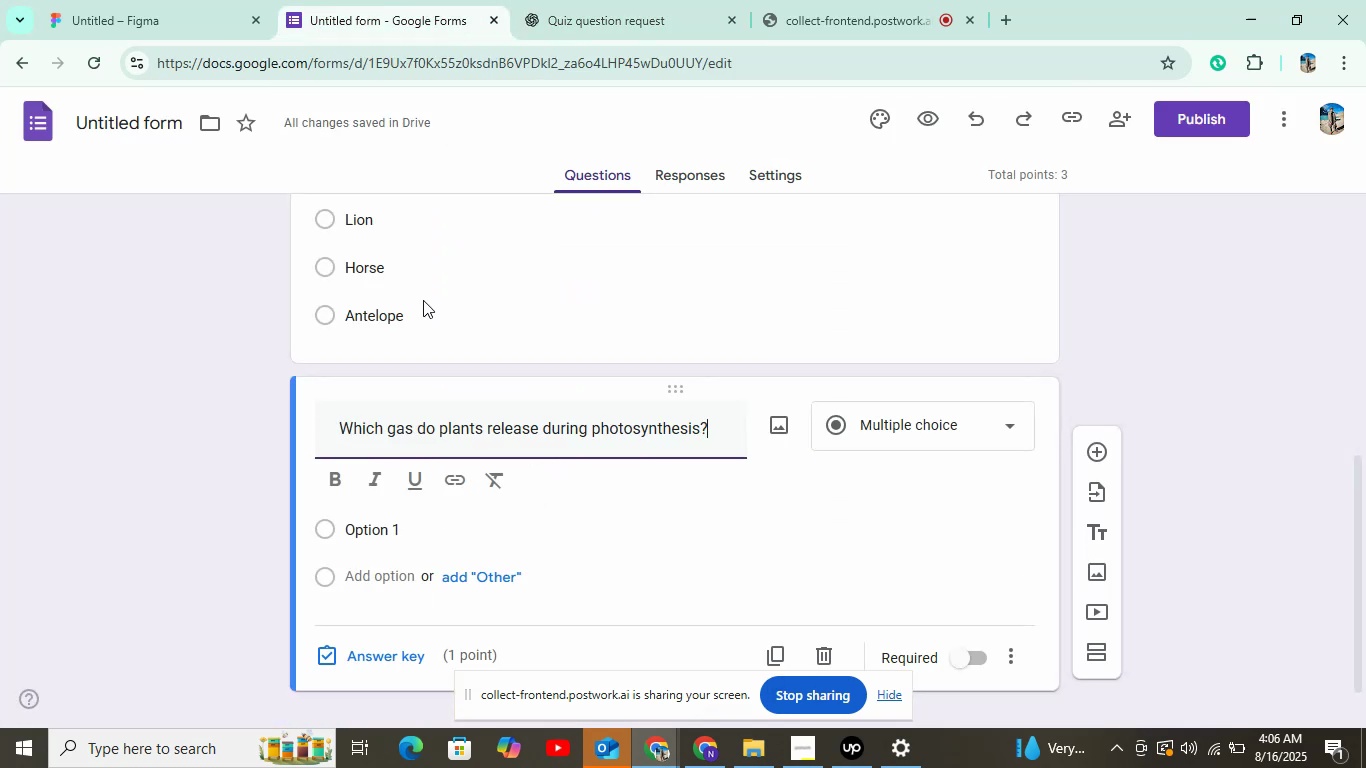 
left_click([384, 539])
 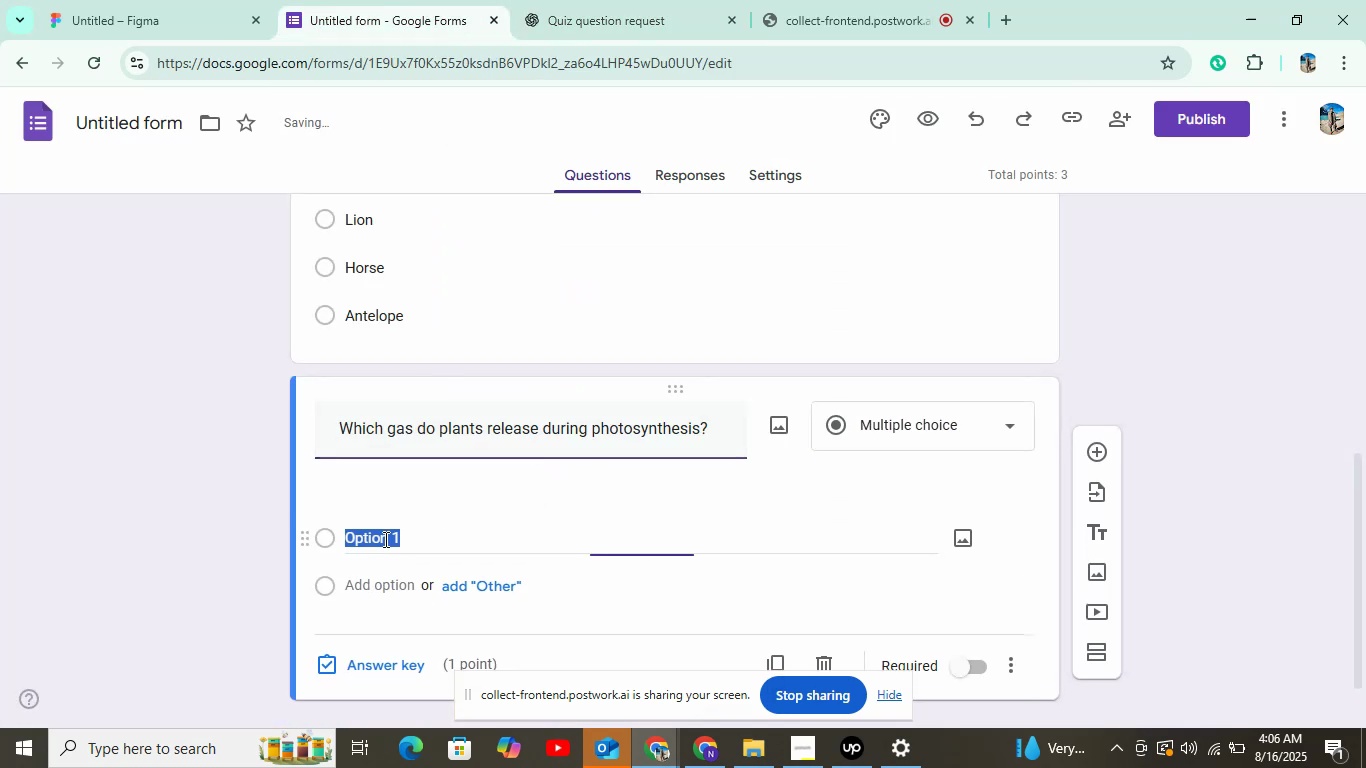 
left_click([640, 0])
 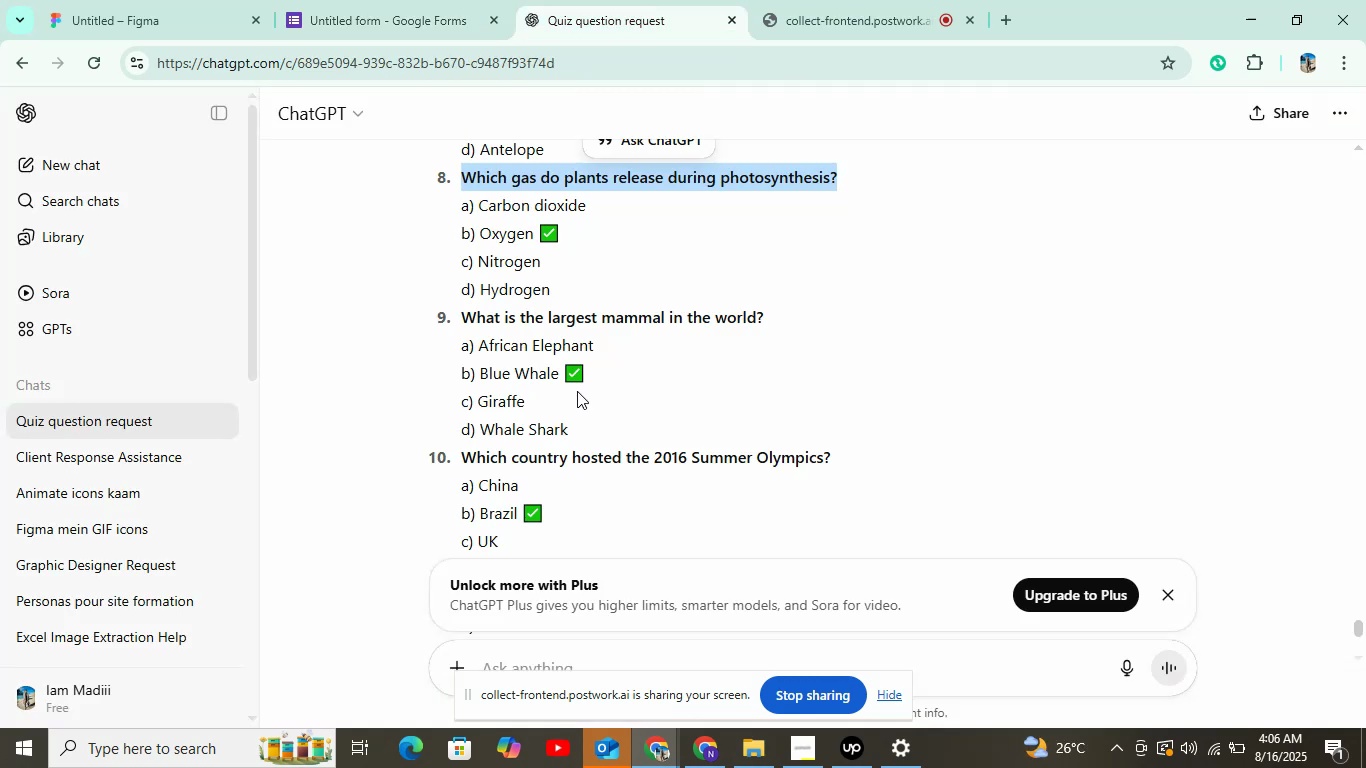 
left_click_drag(start_coordinate=[478, 349], to_coordinate=[614, 363])
 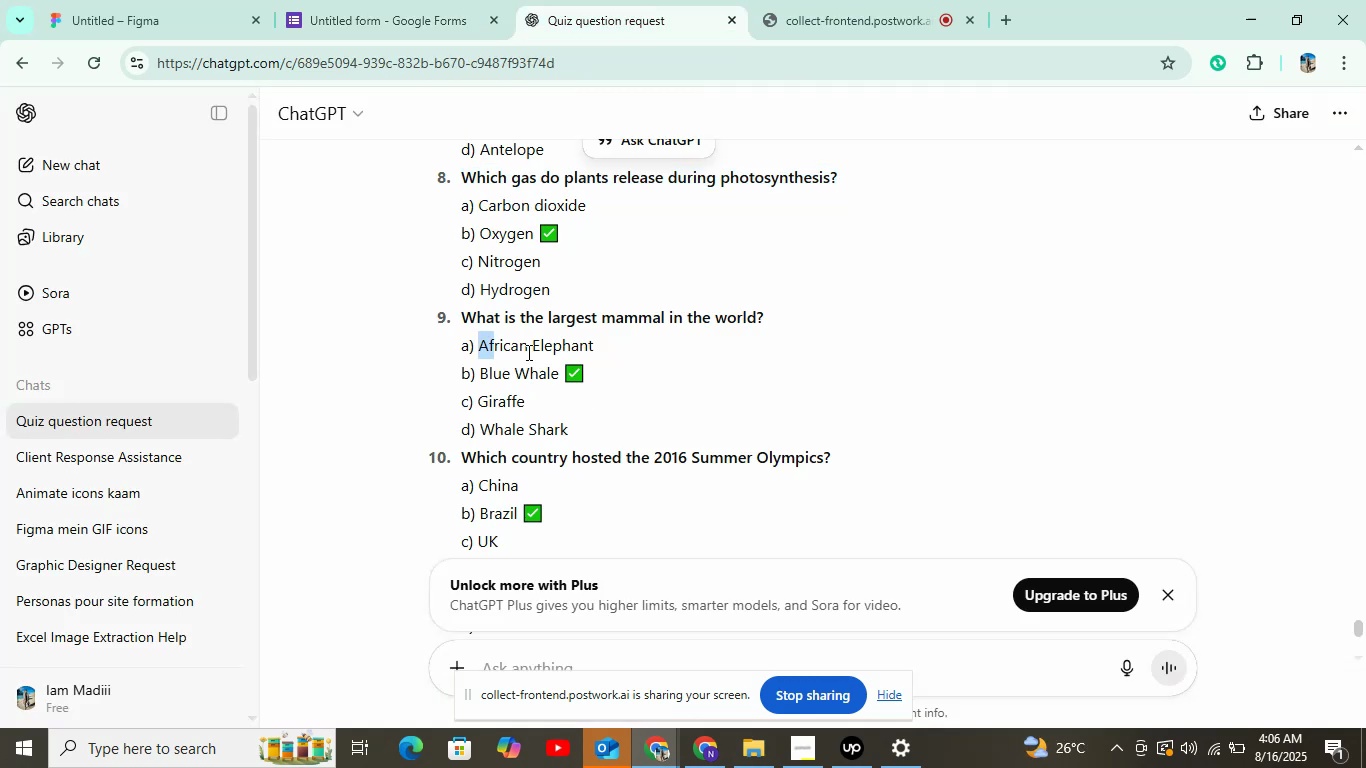 
left_click([614, 363])
 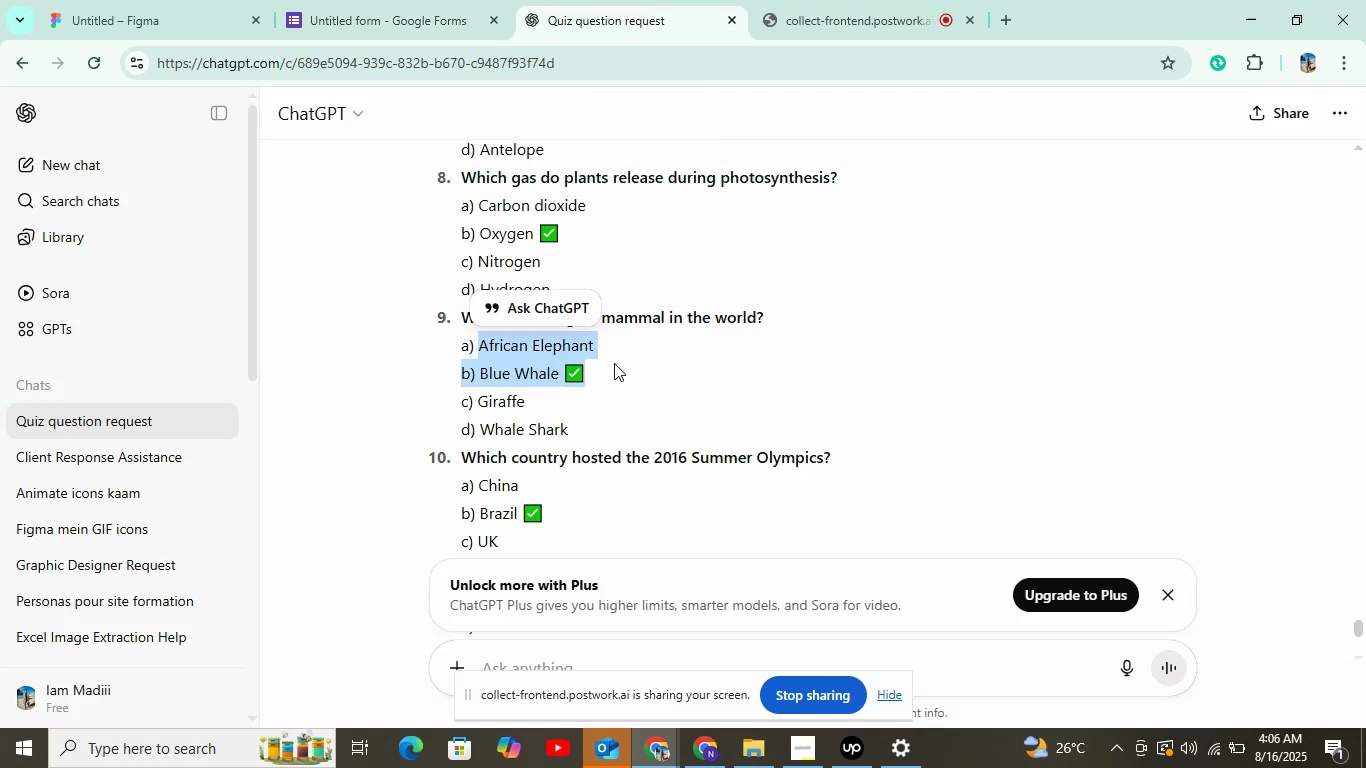 
left_click_drag(start_coordinate=[596, 349], to_coordinate=[483, 345])
 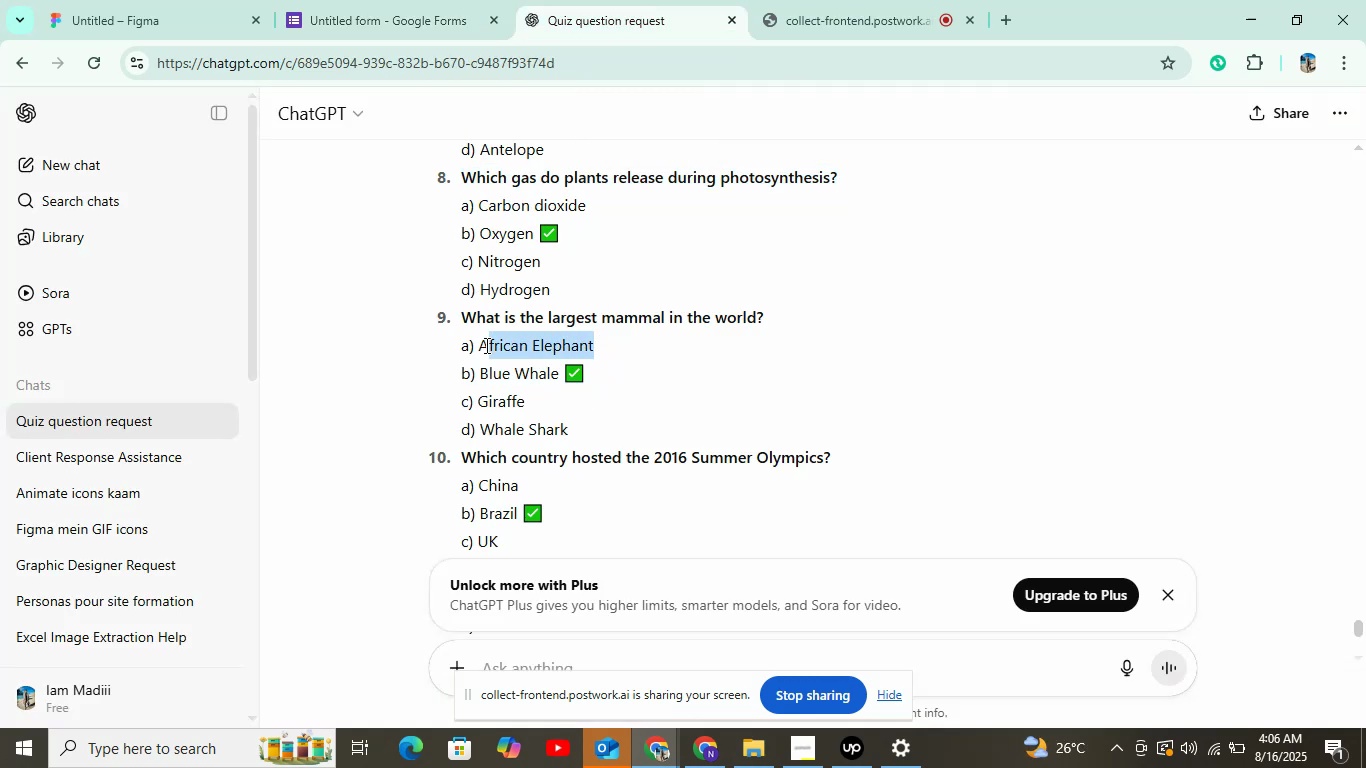 
key(Control+C)
 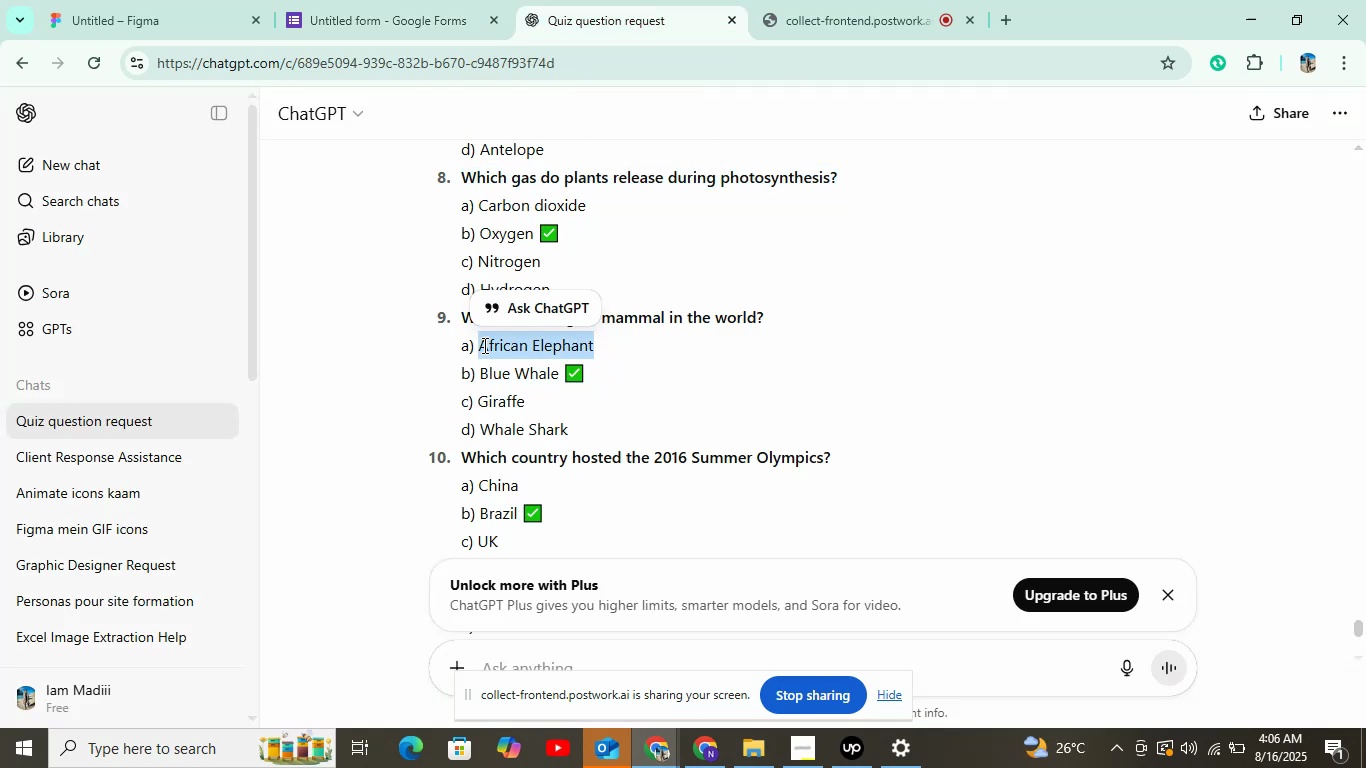 
left_click([369, 16])
 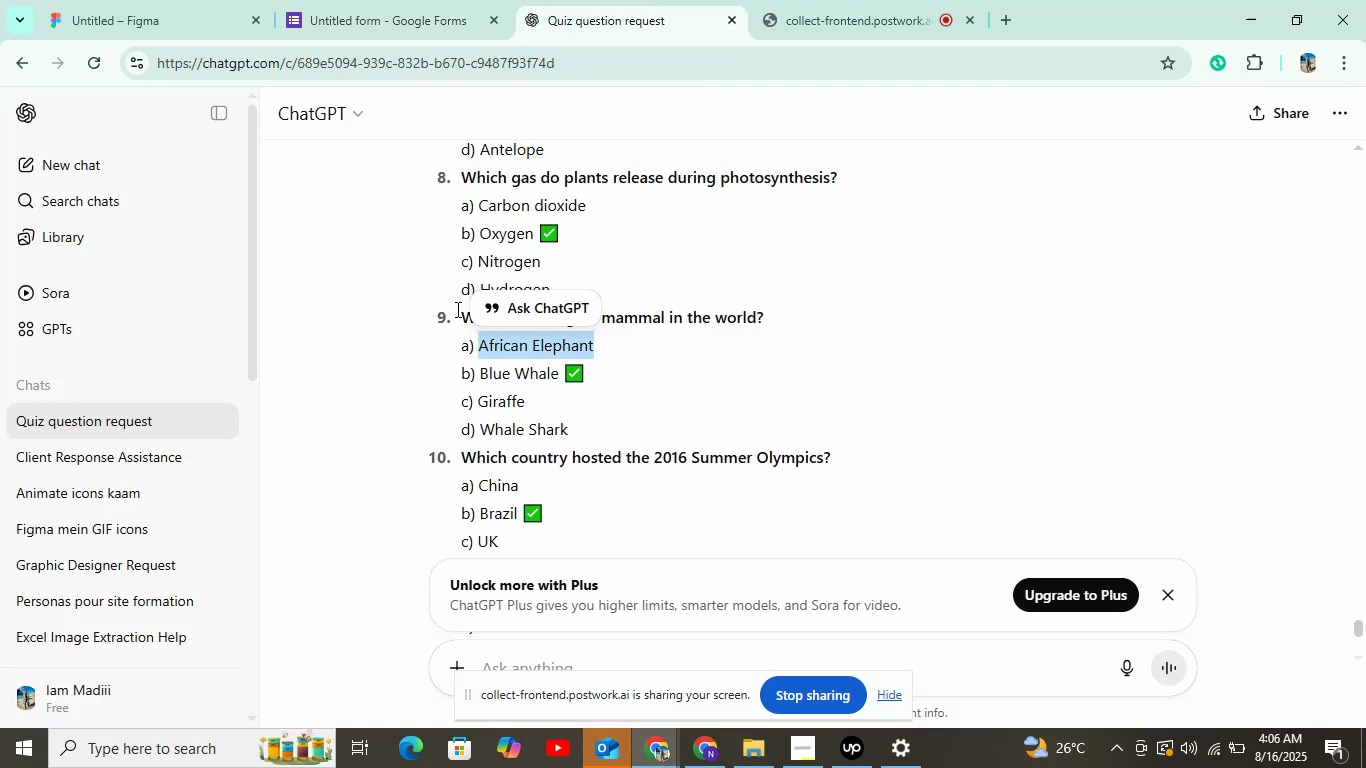 
key(Control+V)
 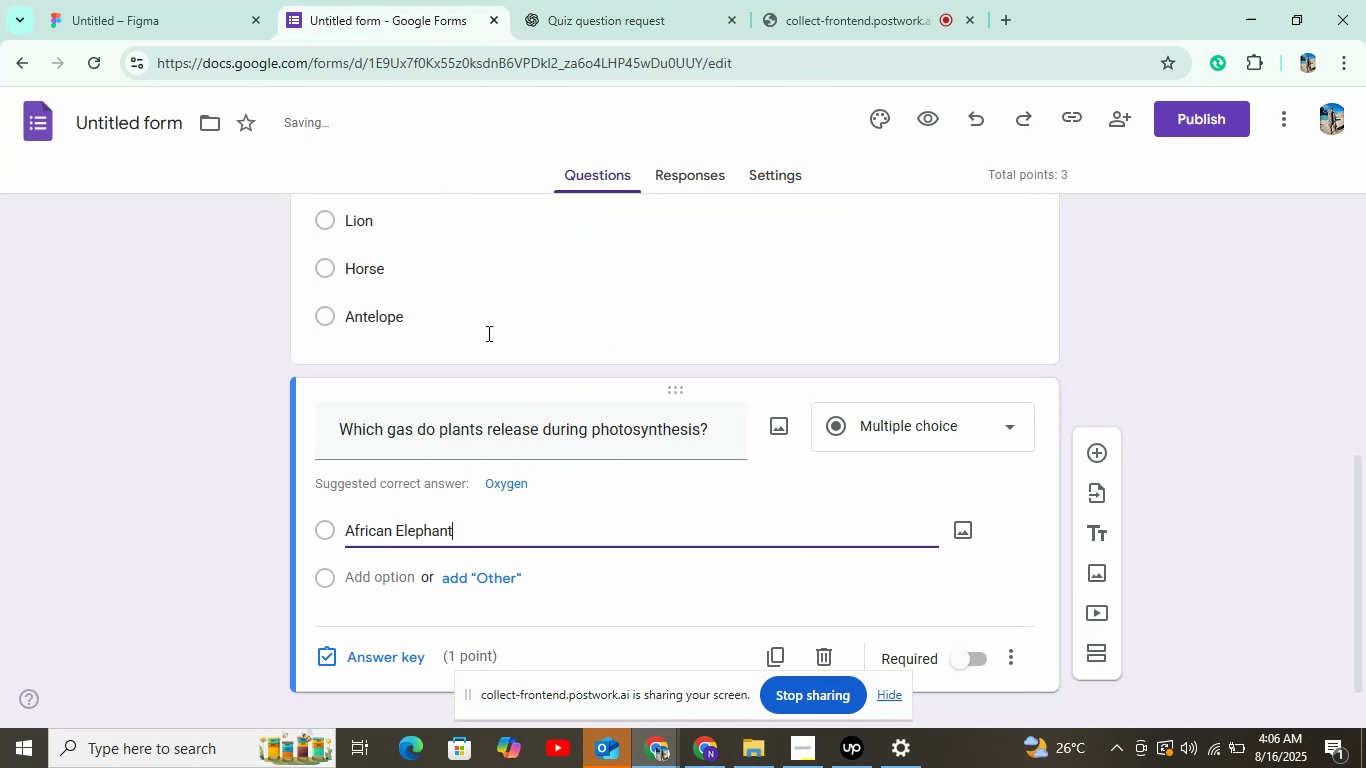 
double_click([408, 566])
 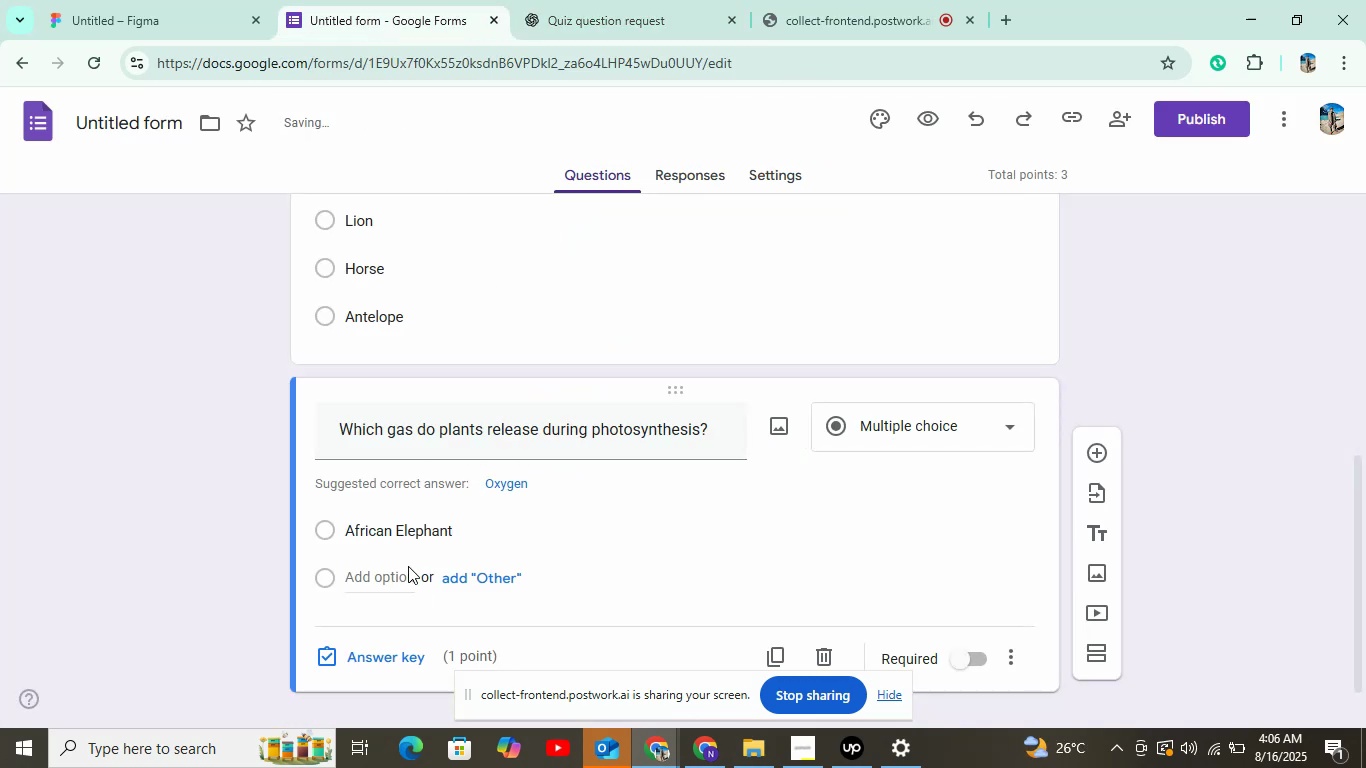 
triple_click([399, 575])
 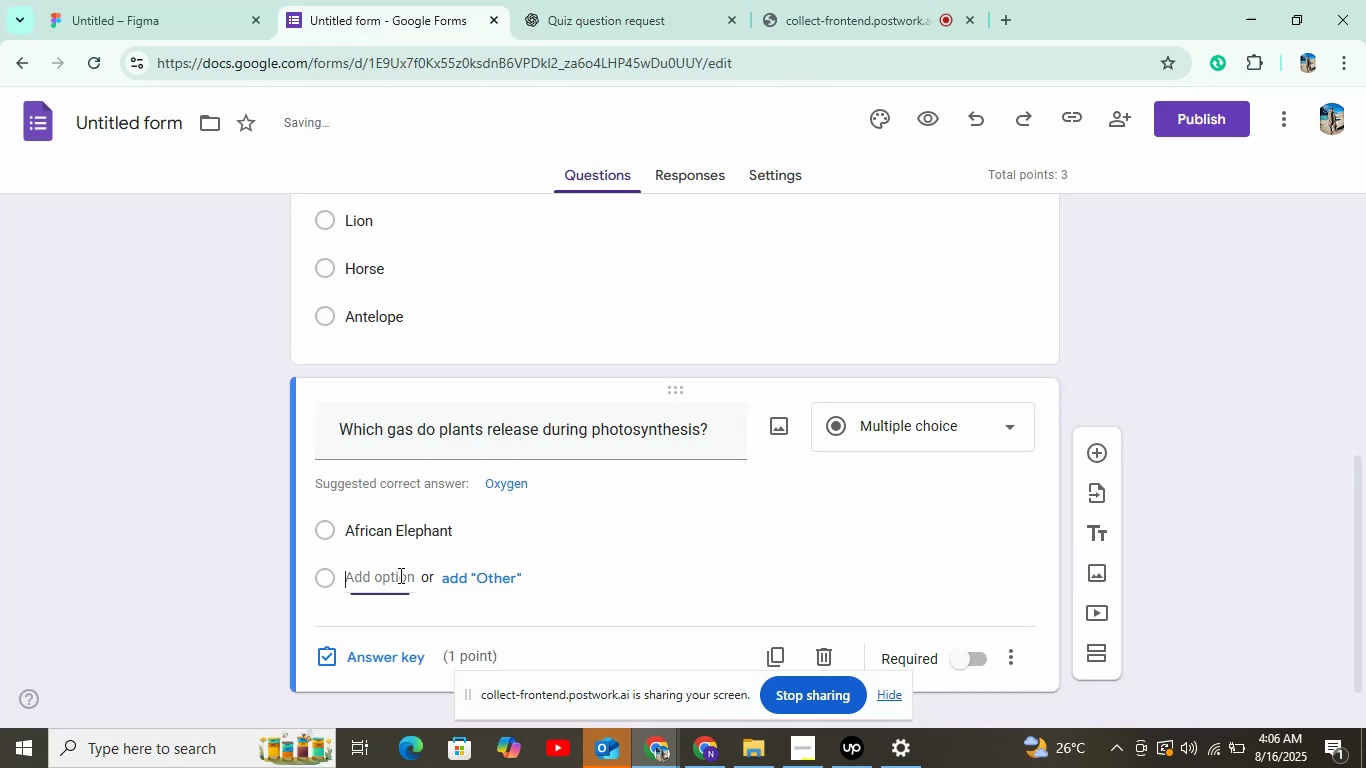 
left_click([647, 0])
 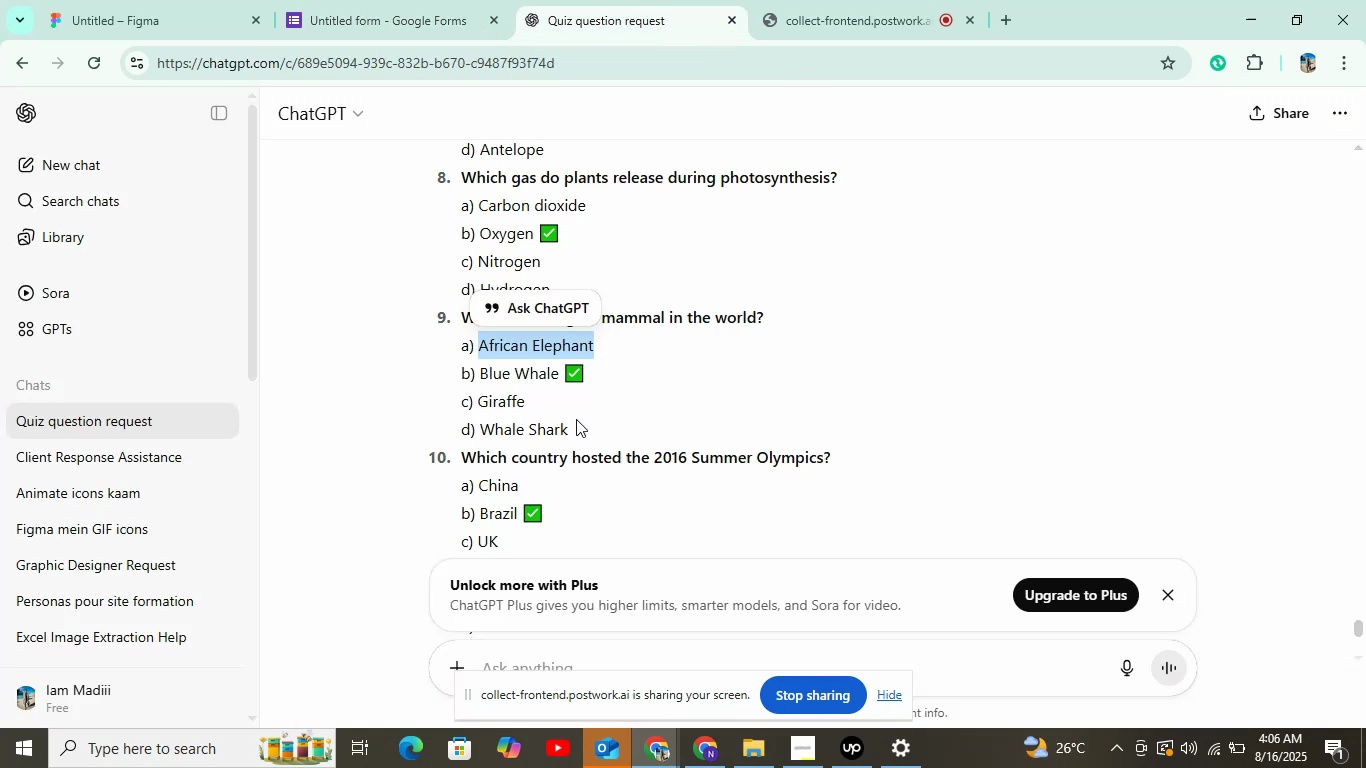 
left_click_drag(start_coordinate=[479, 371], to_coordinate=[557, 369])
 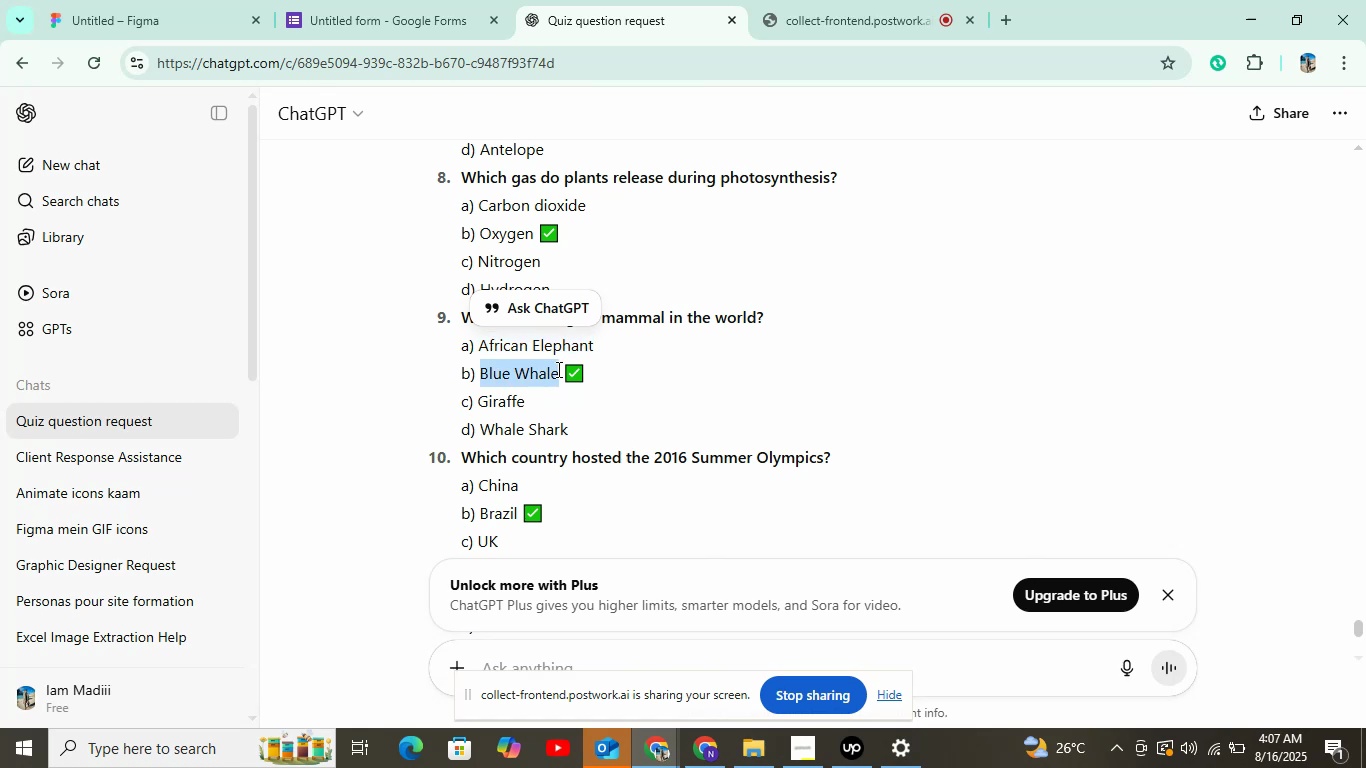 
key(Control+C)
 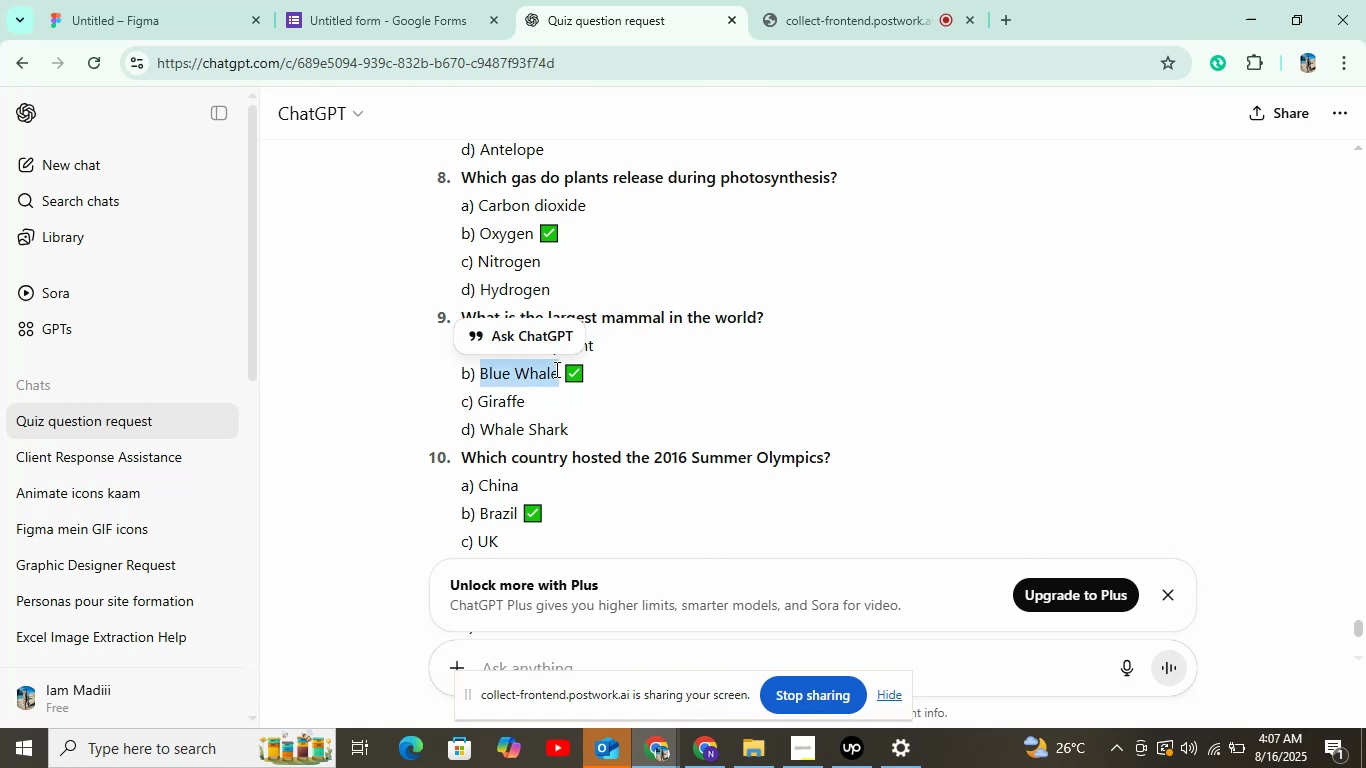 
left_click([329, 6])
 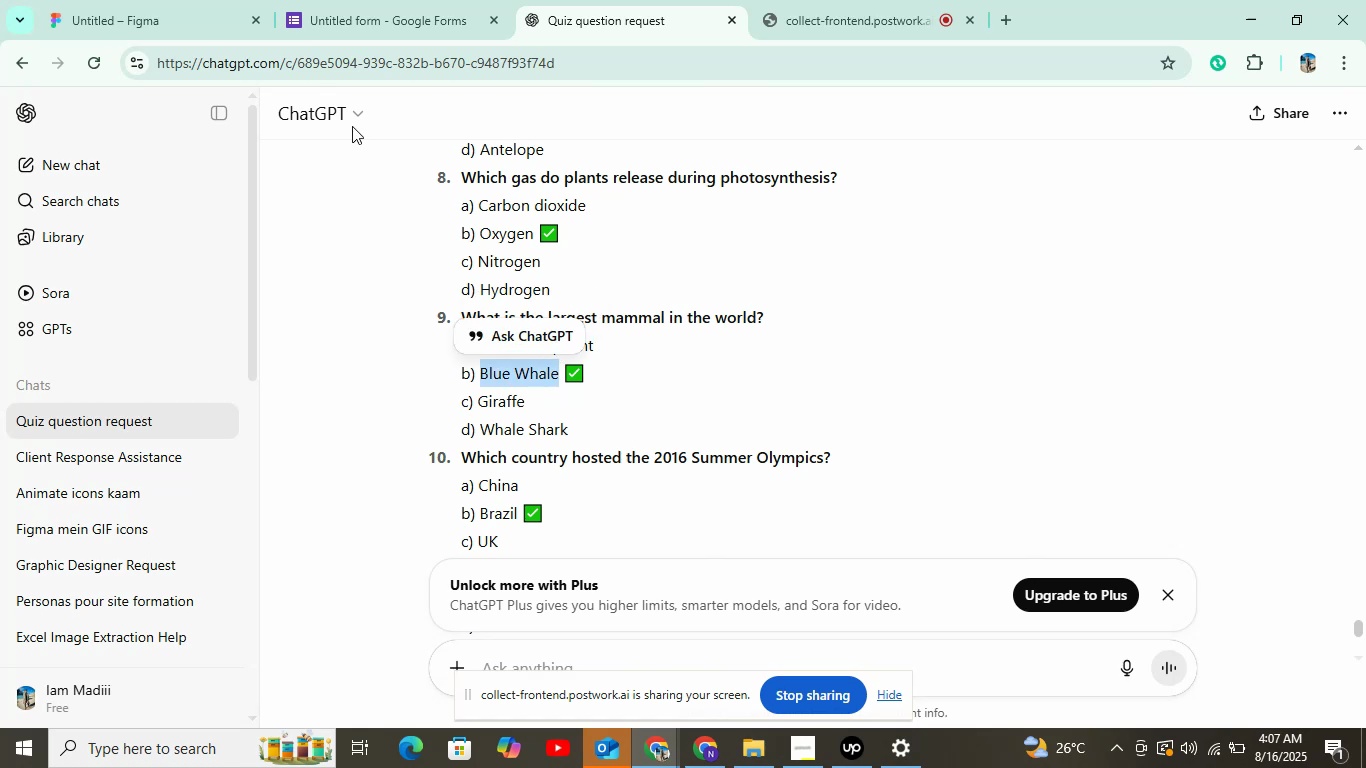 
key(Control+V)
 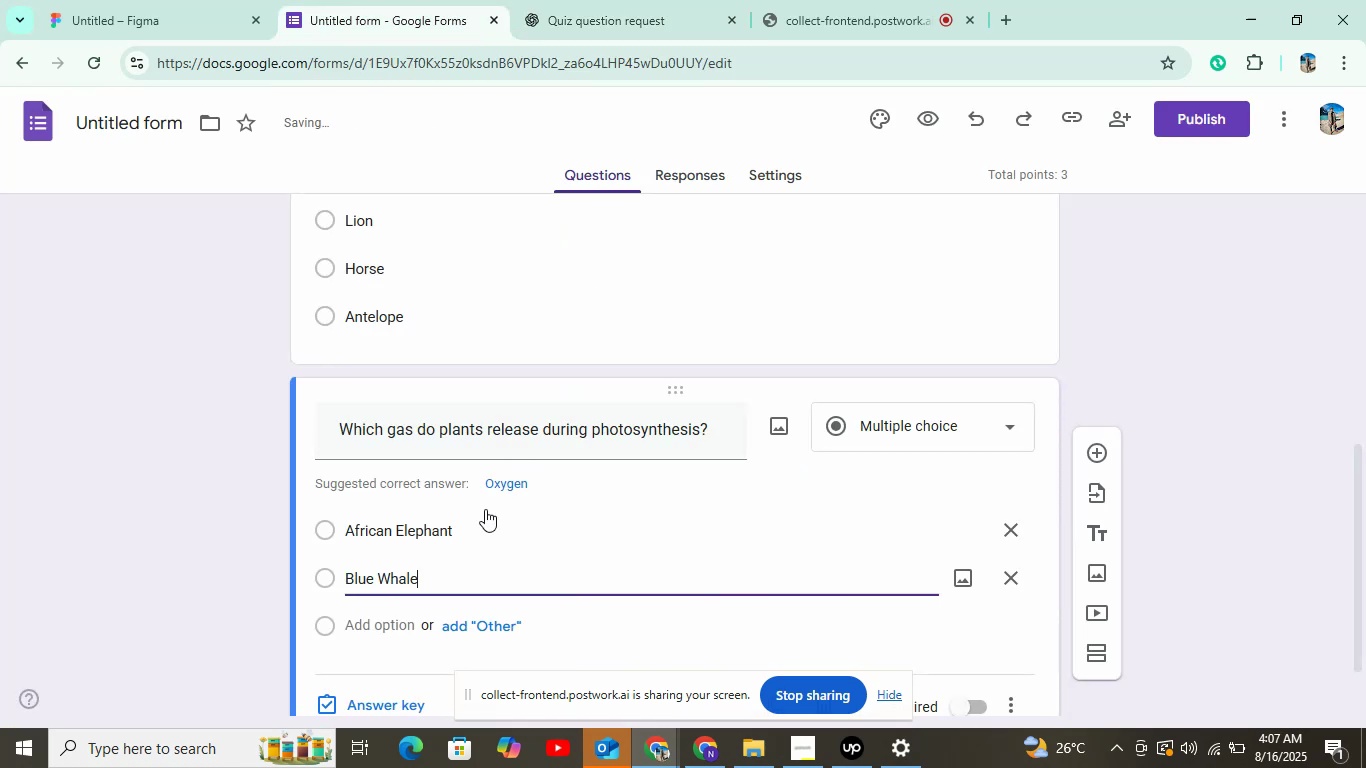 
left_click([393, 625])
 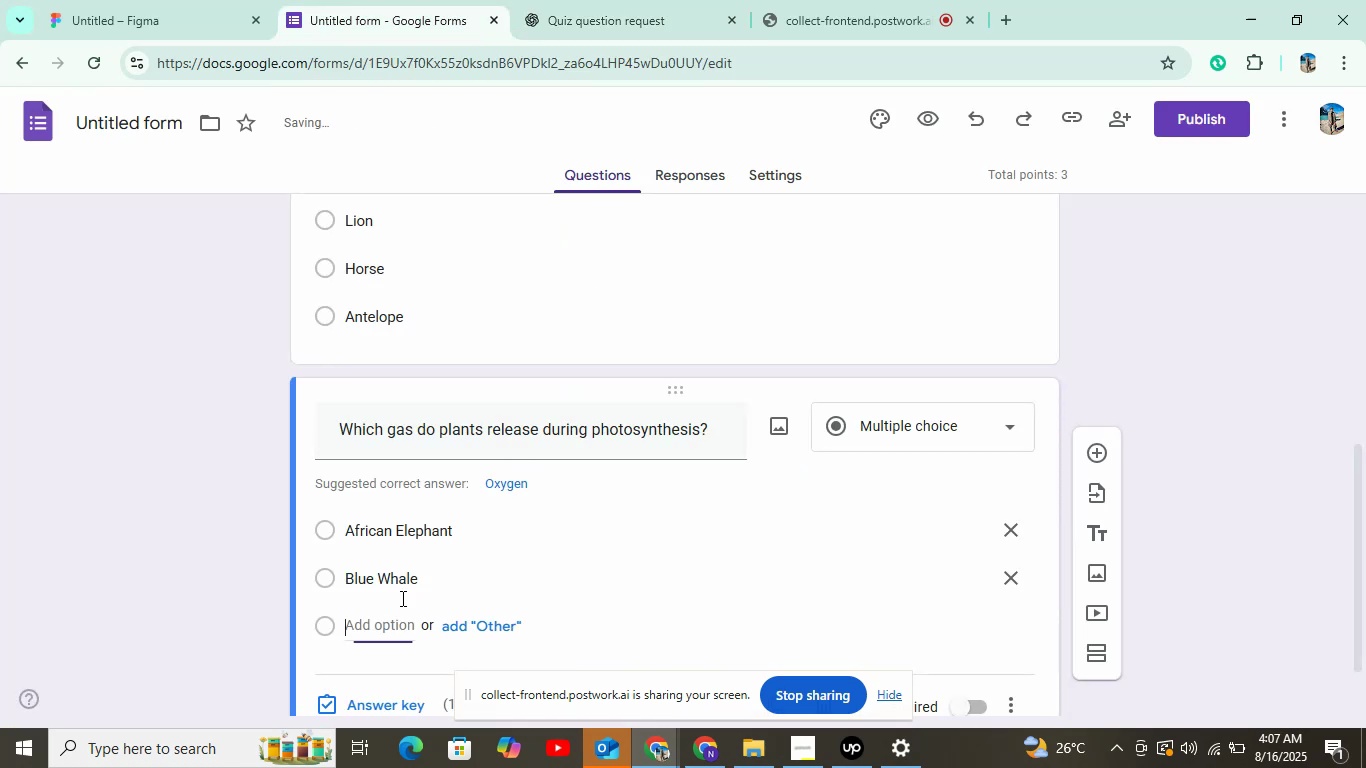 
left_click([613, 0])
 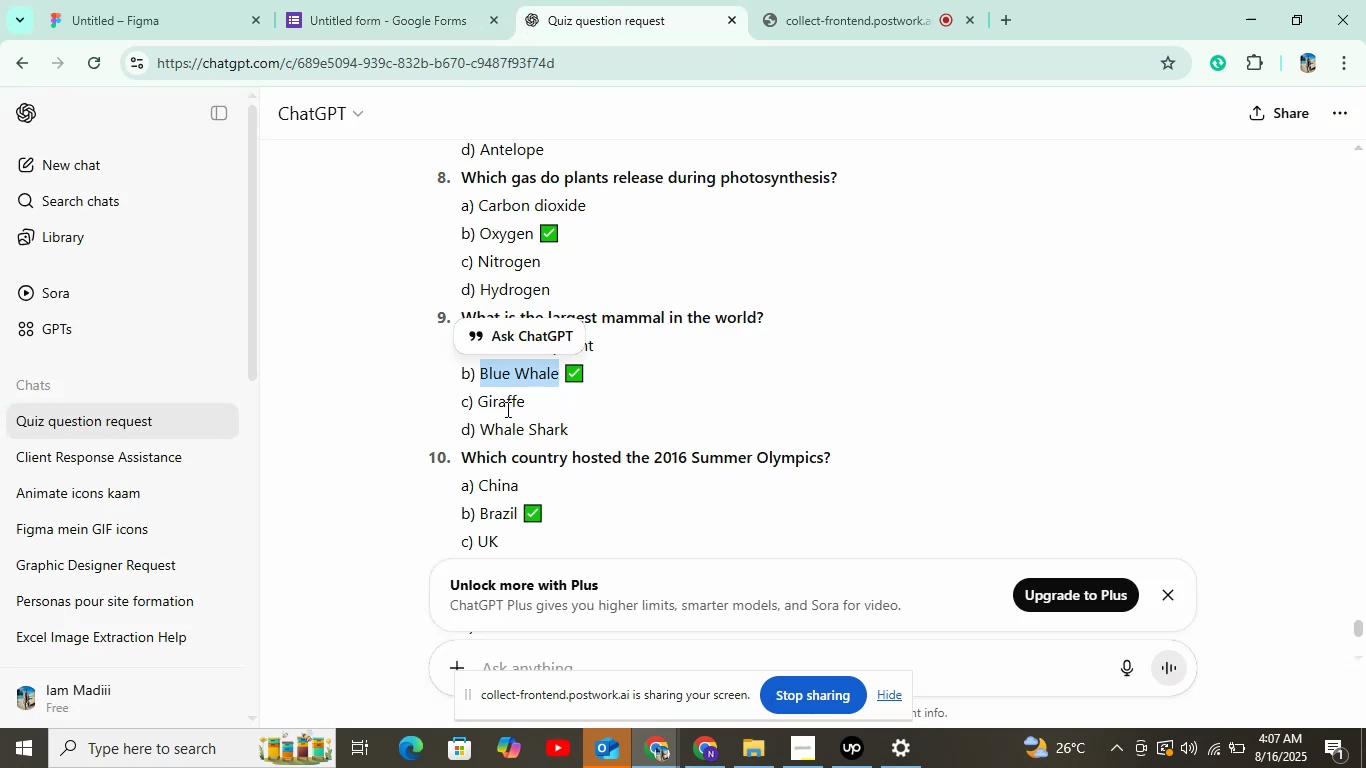 
left_click_drag(start_coordinate=[478, 401], to_coordinate=[559, 402])
 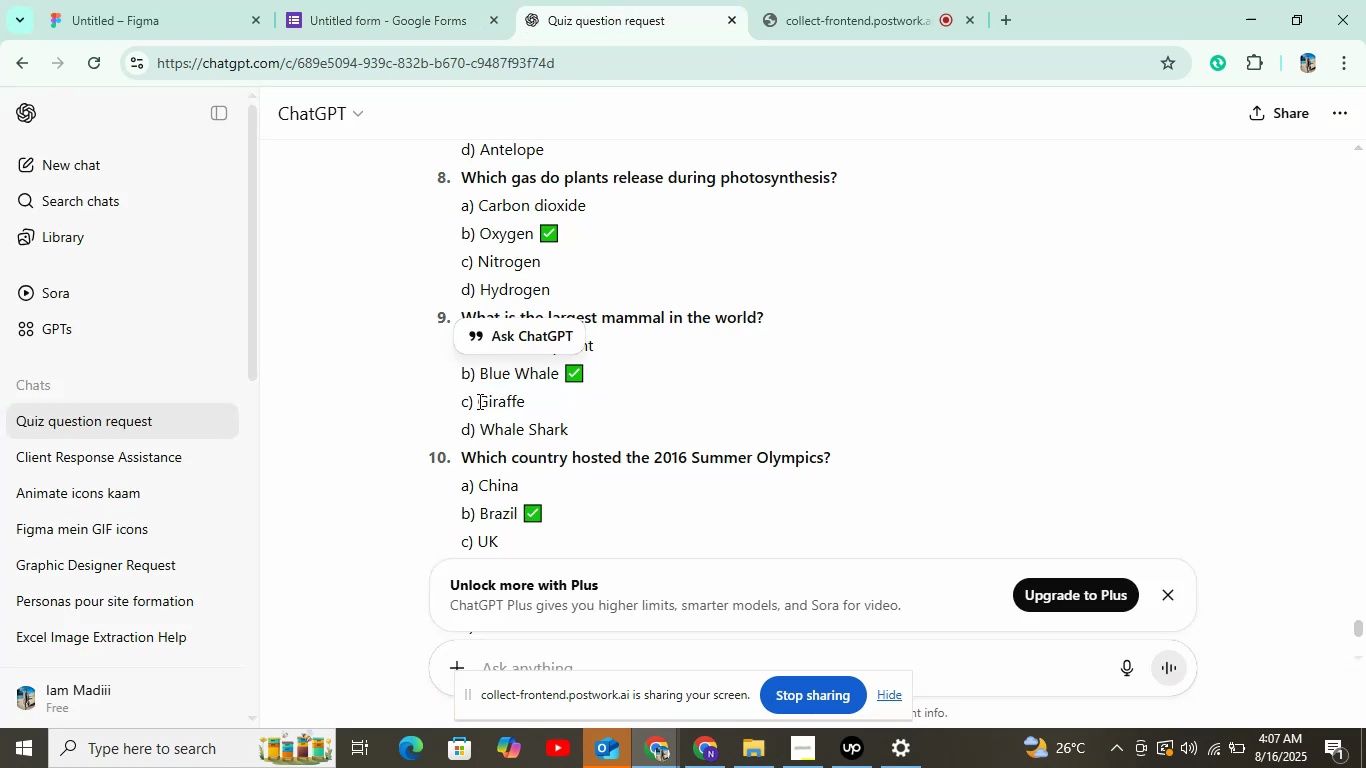 
key(Control+C)
 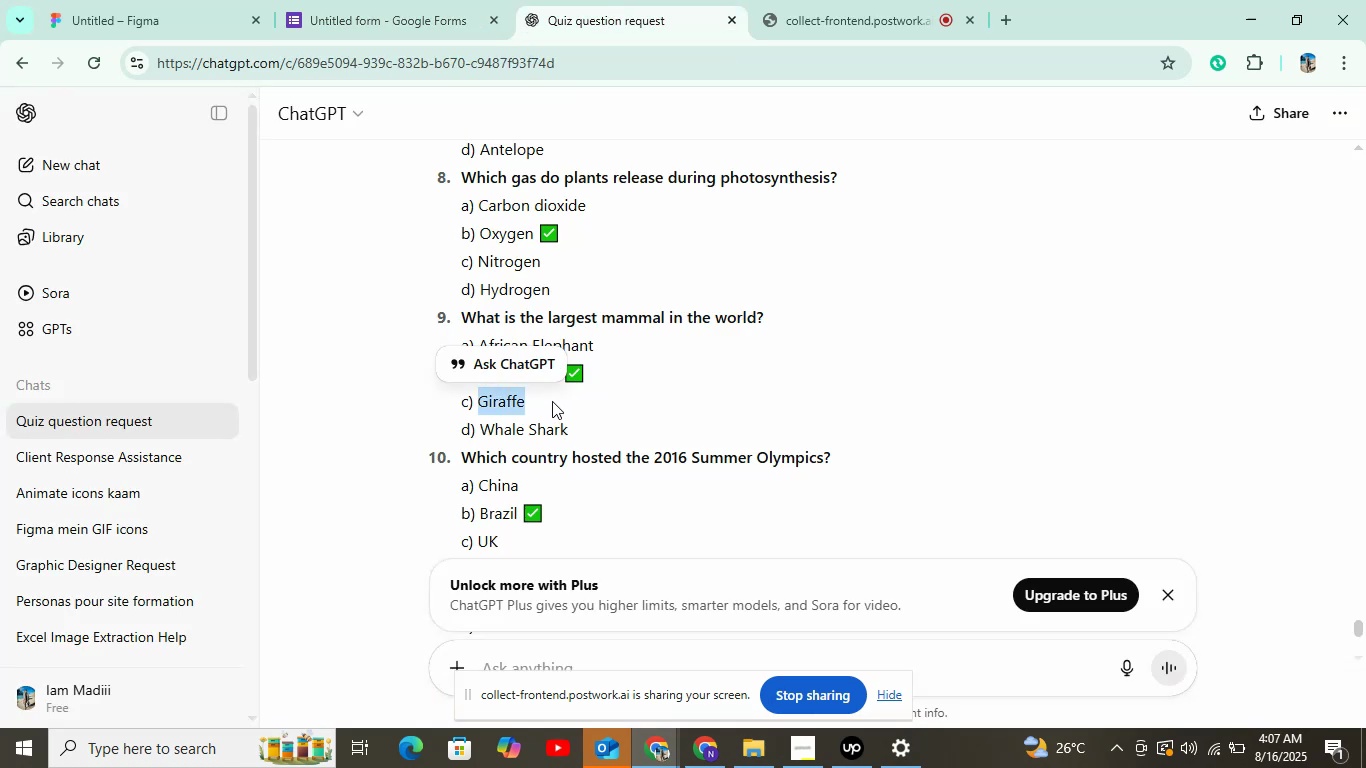 
left_click([375, 3])
 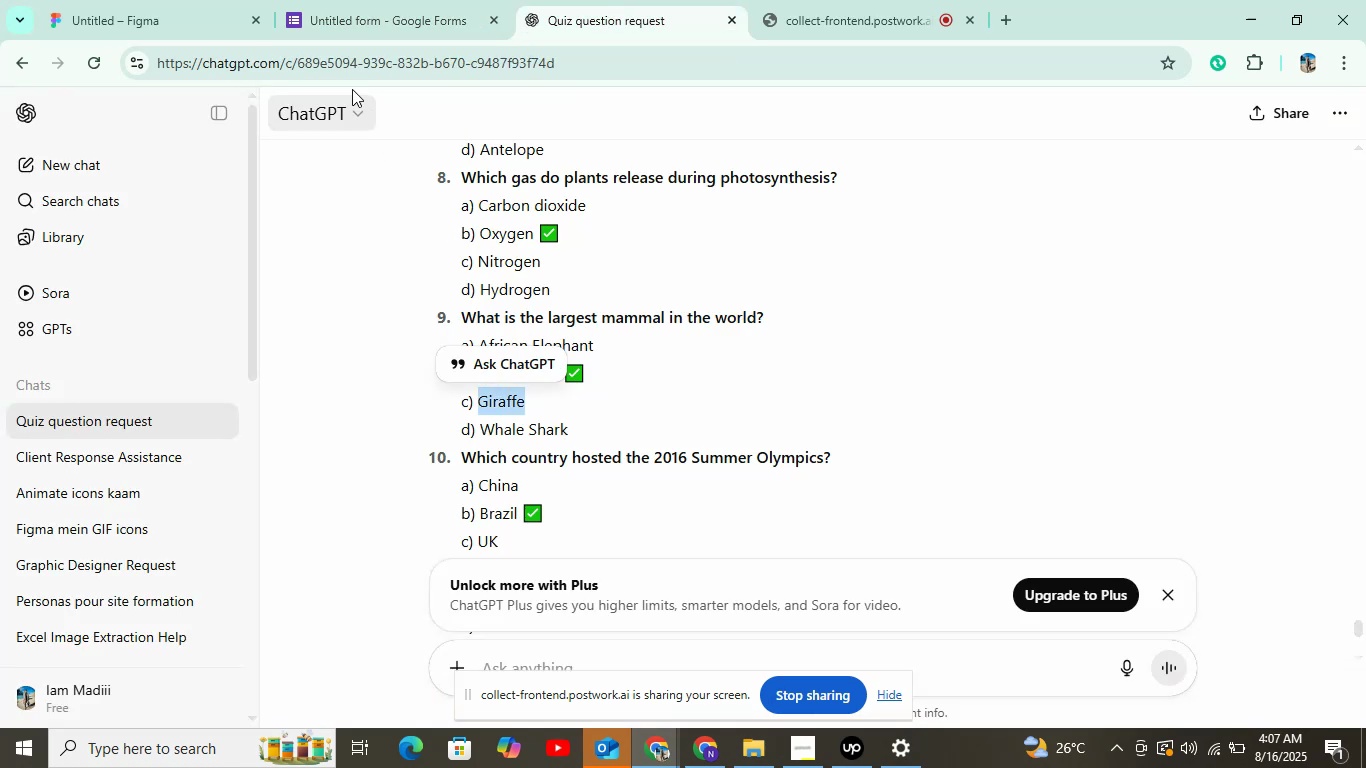 
key(Control+V)
 